 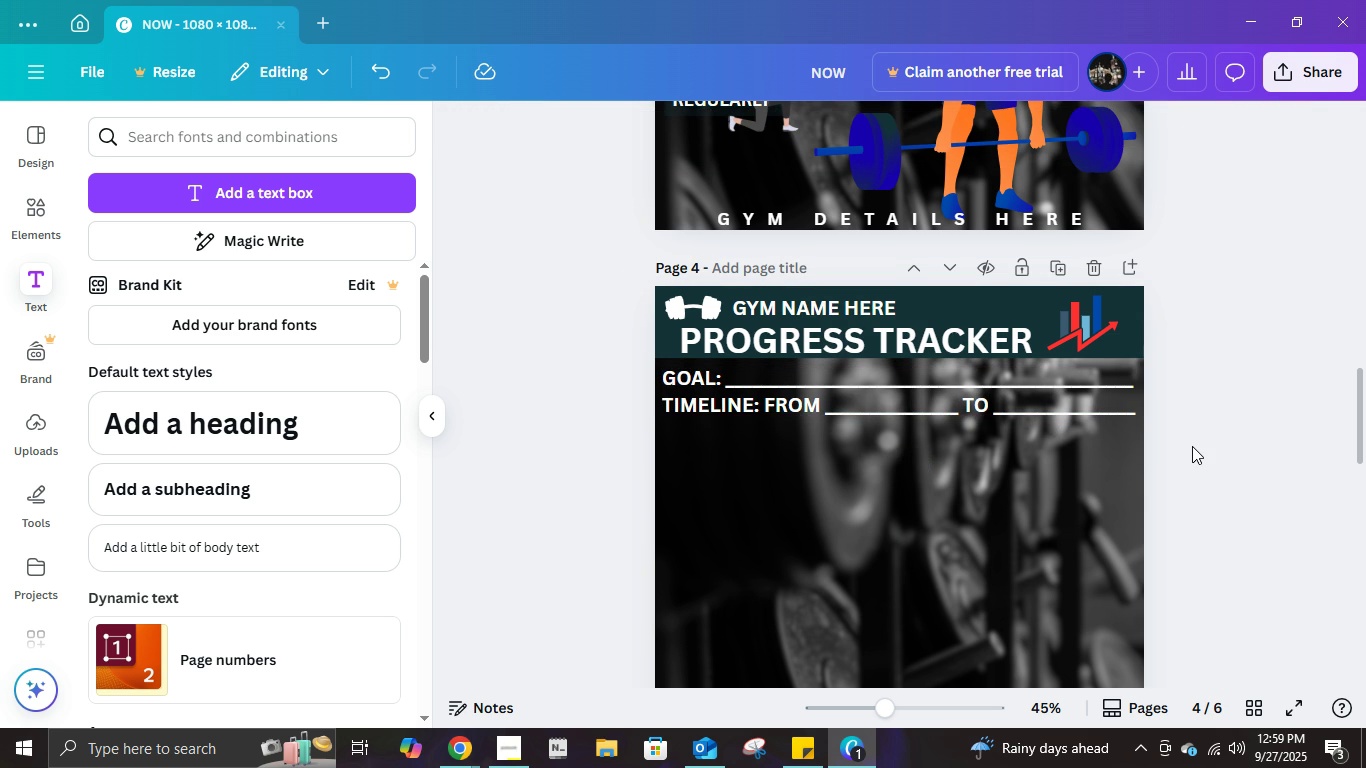 
left_click([1079, 456])
 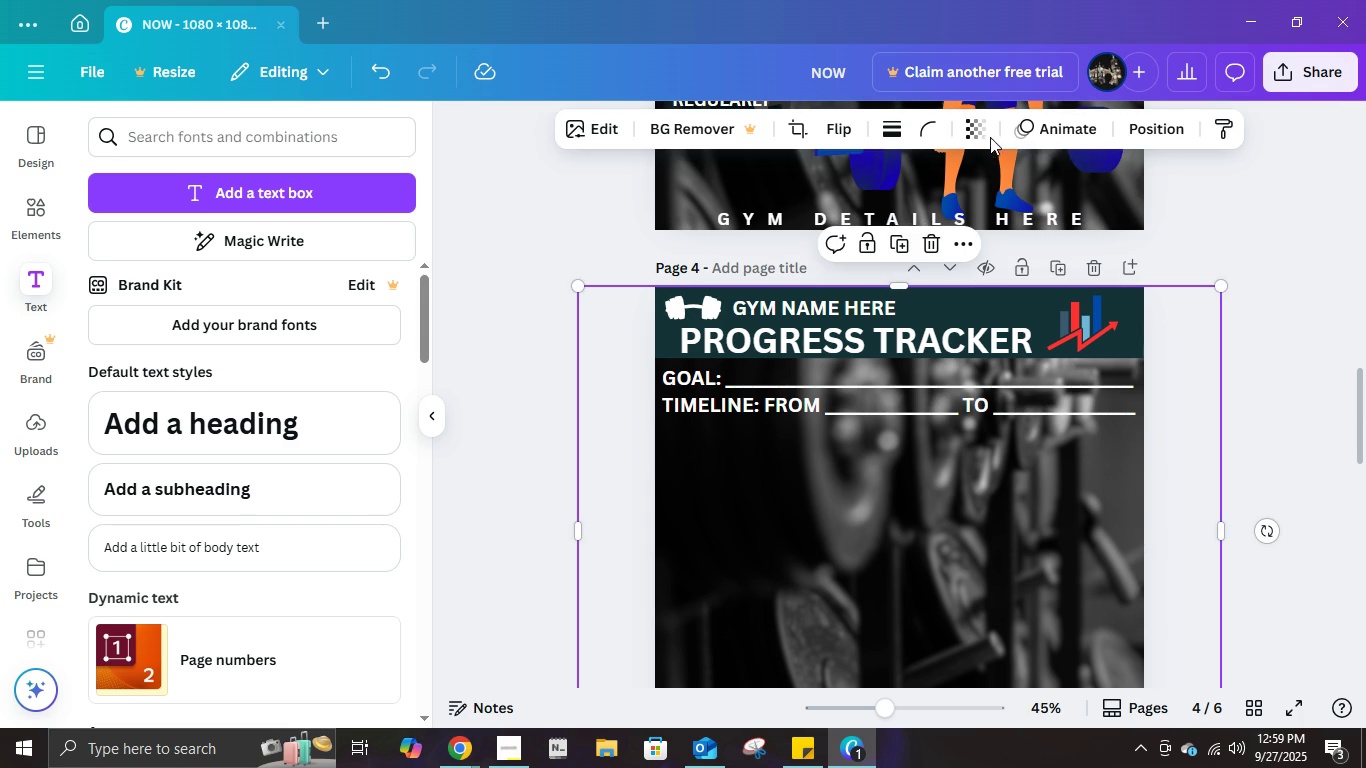 
double_click([987, 136])
 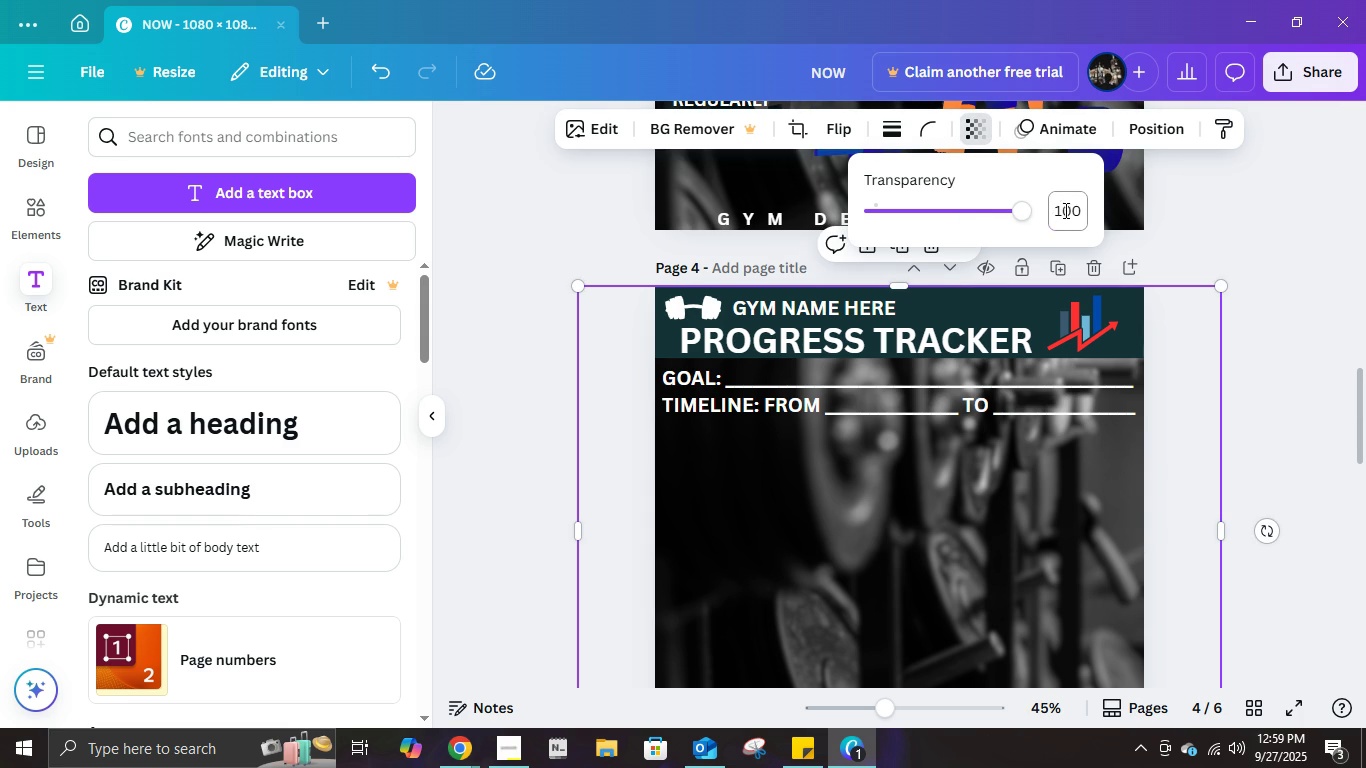 
left_click([1064, 210])
 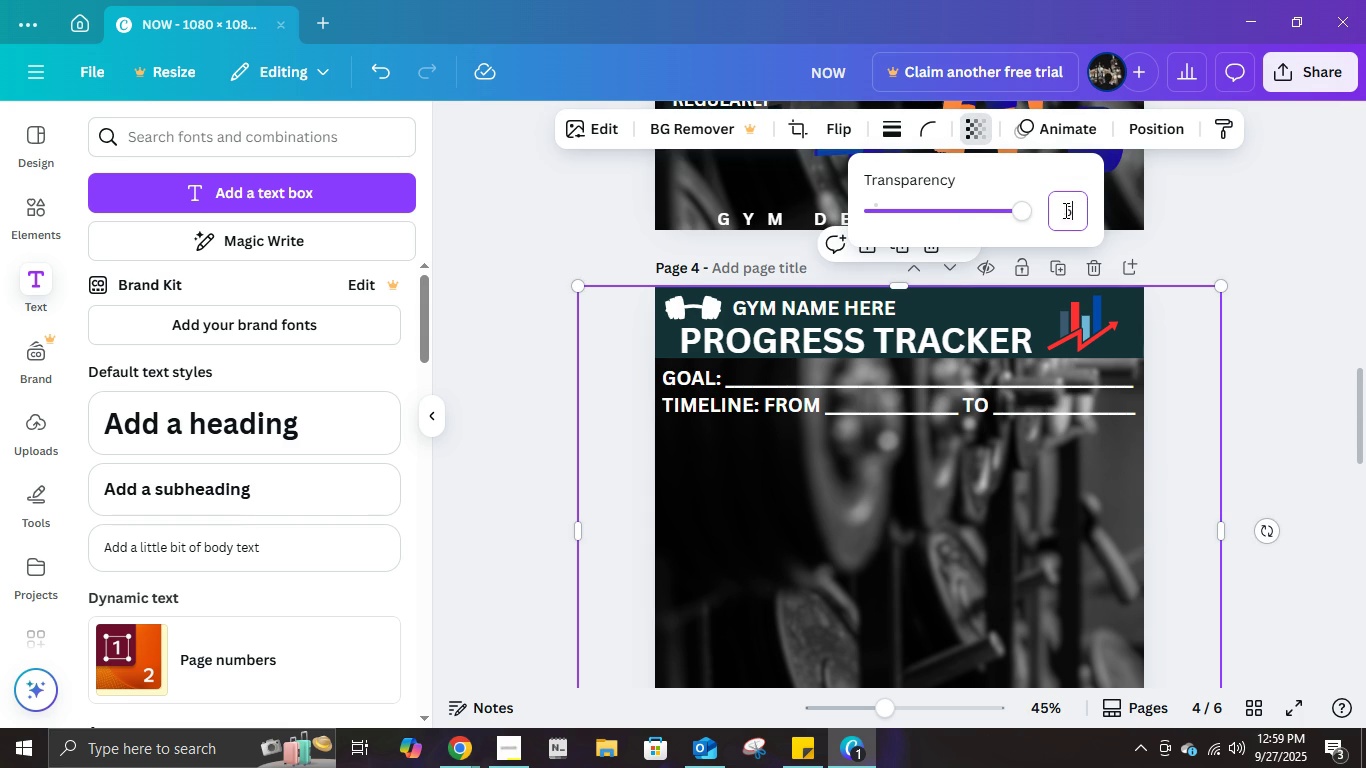 
key(Numpad5)
 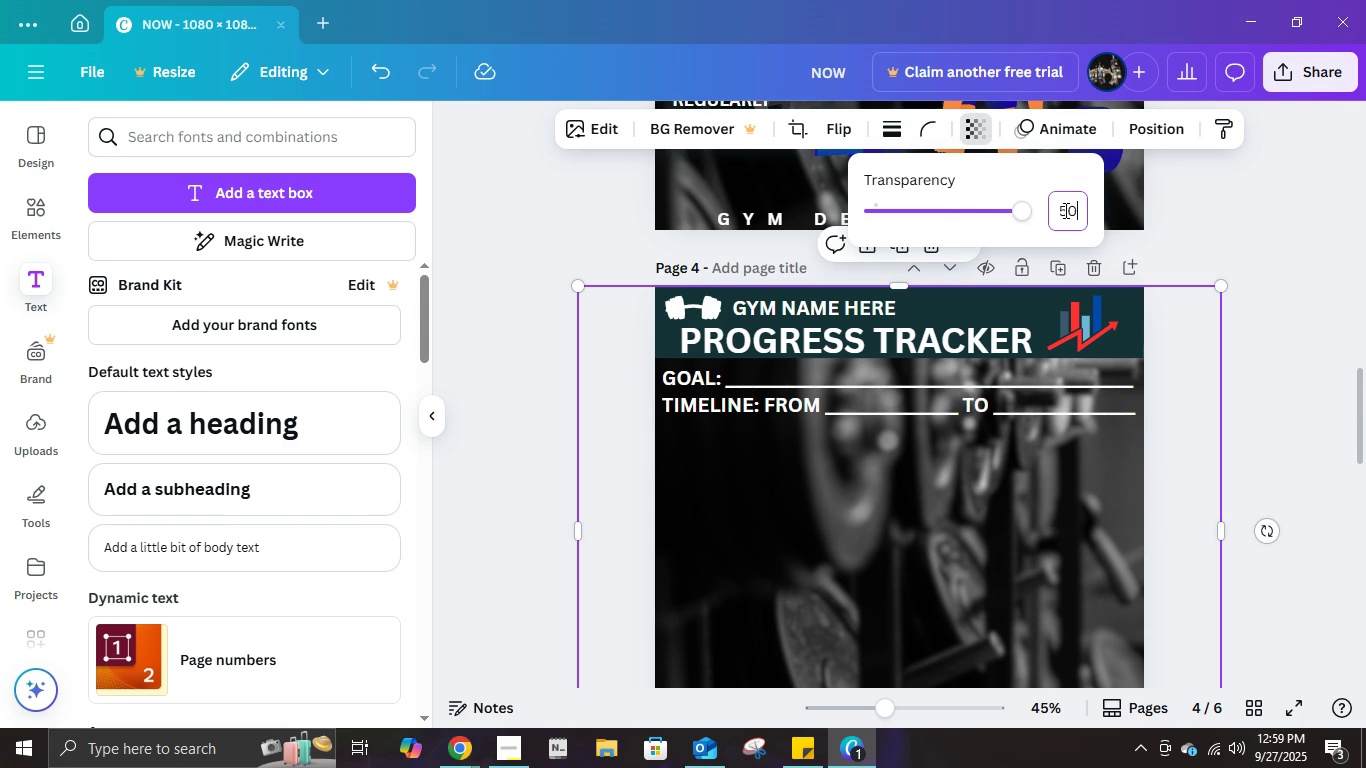 
key(Numpad0)
 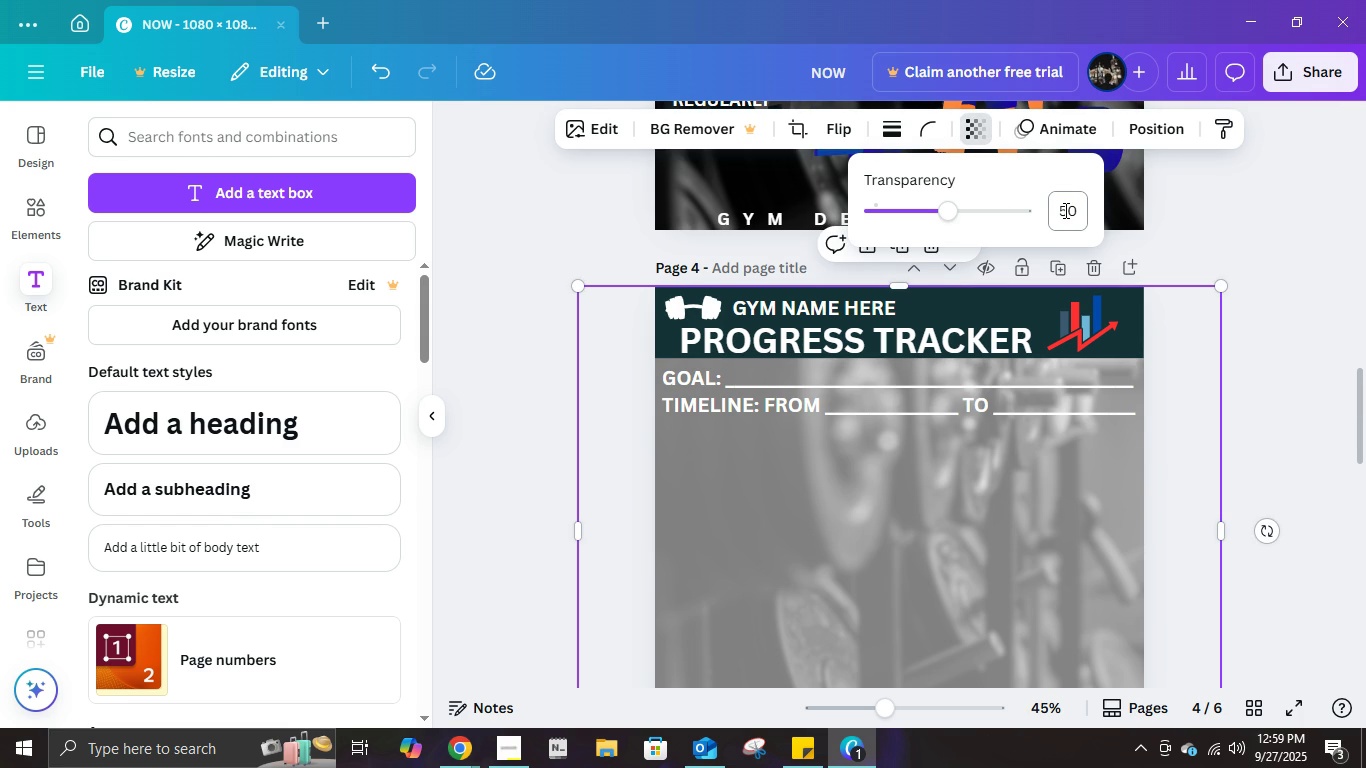 
key(NumpadEnter)
 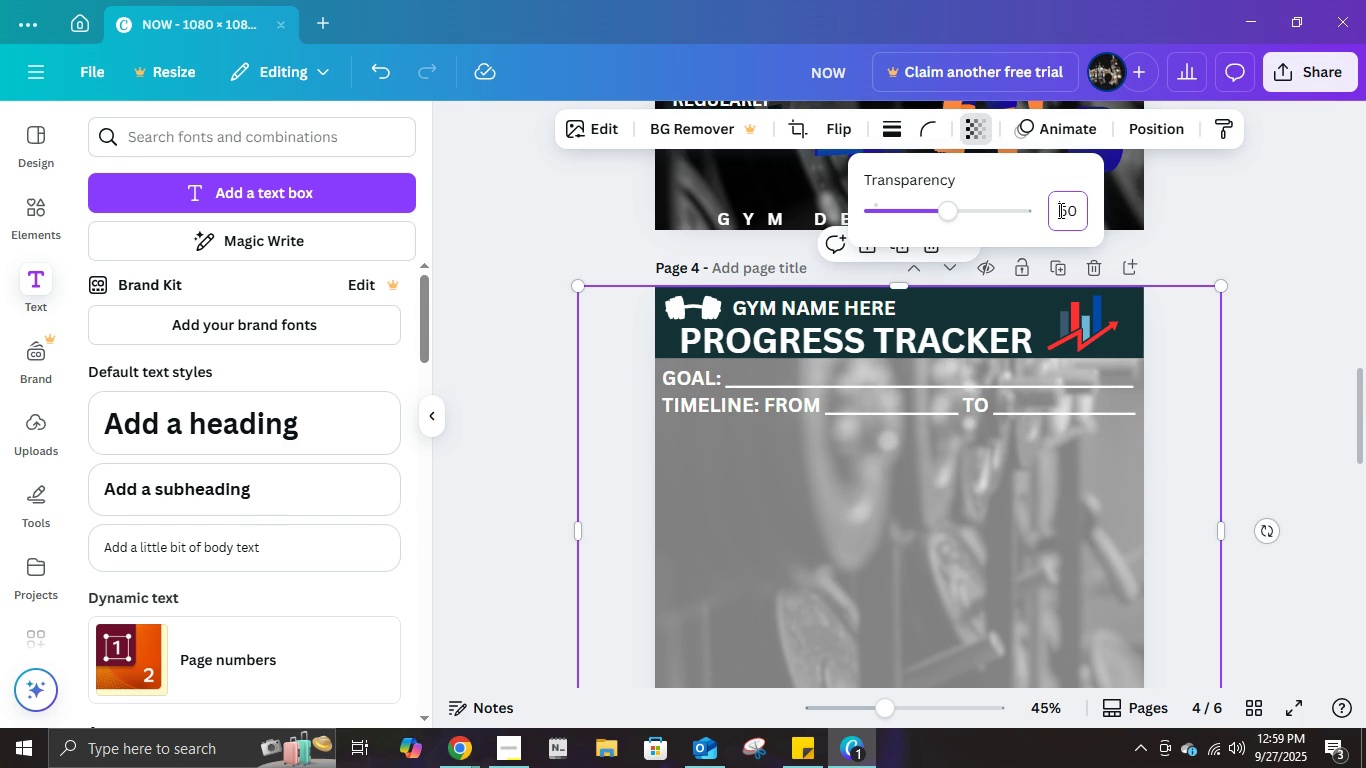 
left_click([1059, 210])
 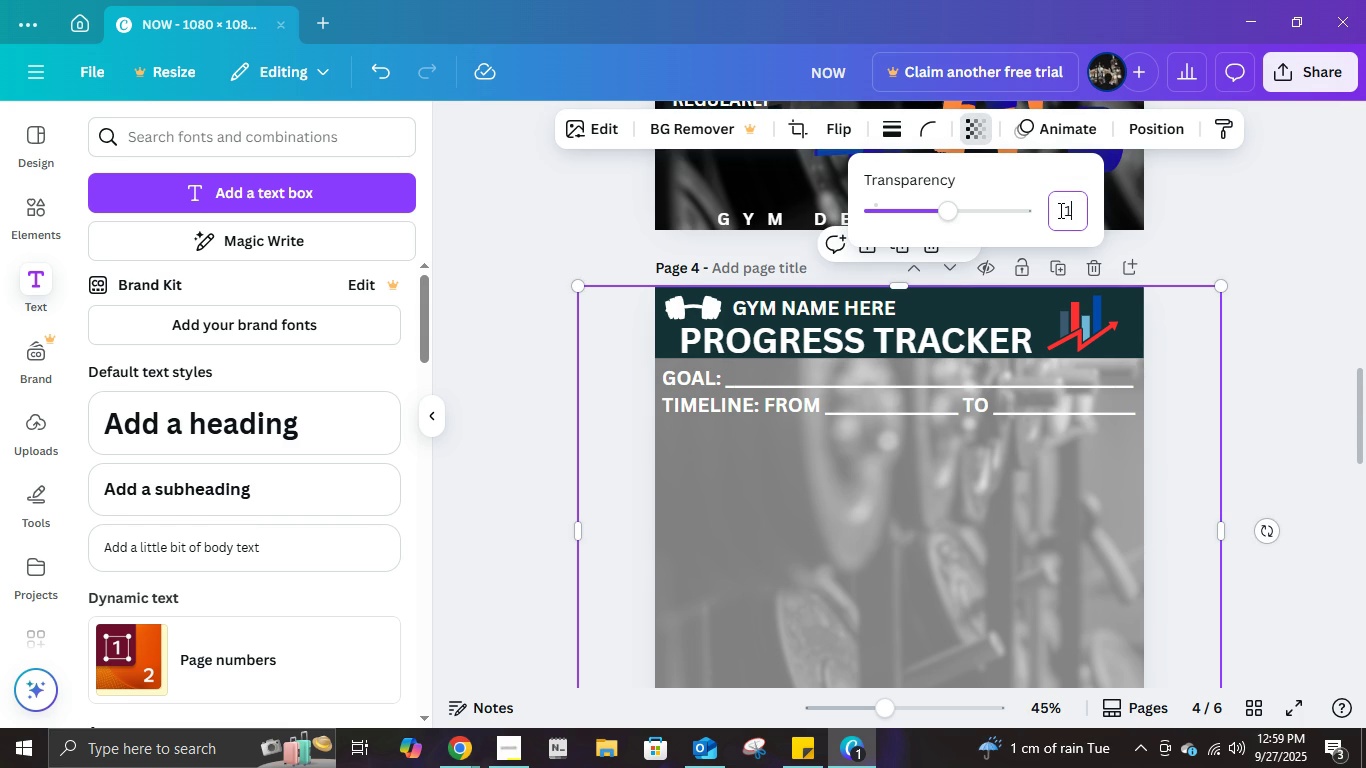 
key(Numpad1)
 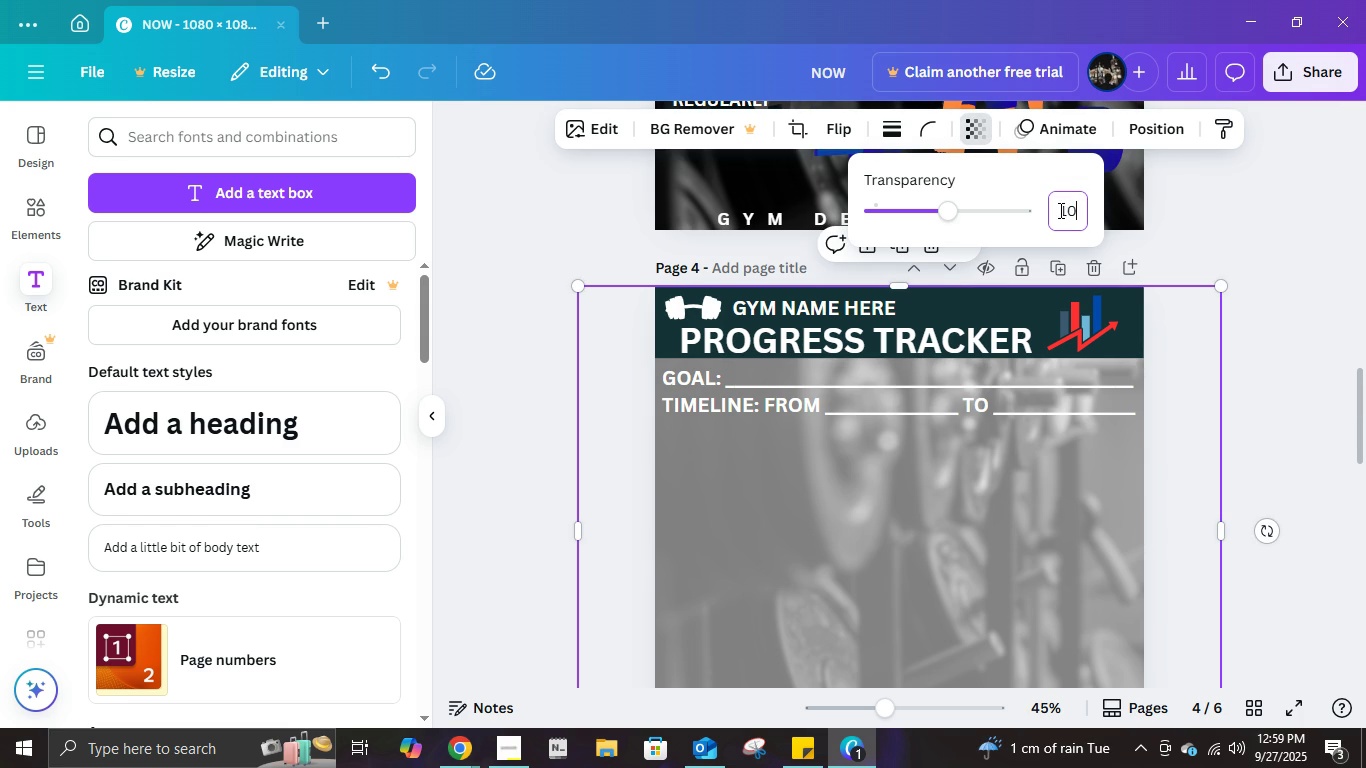 
key(Numpad0)
 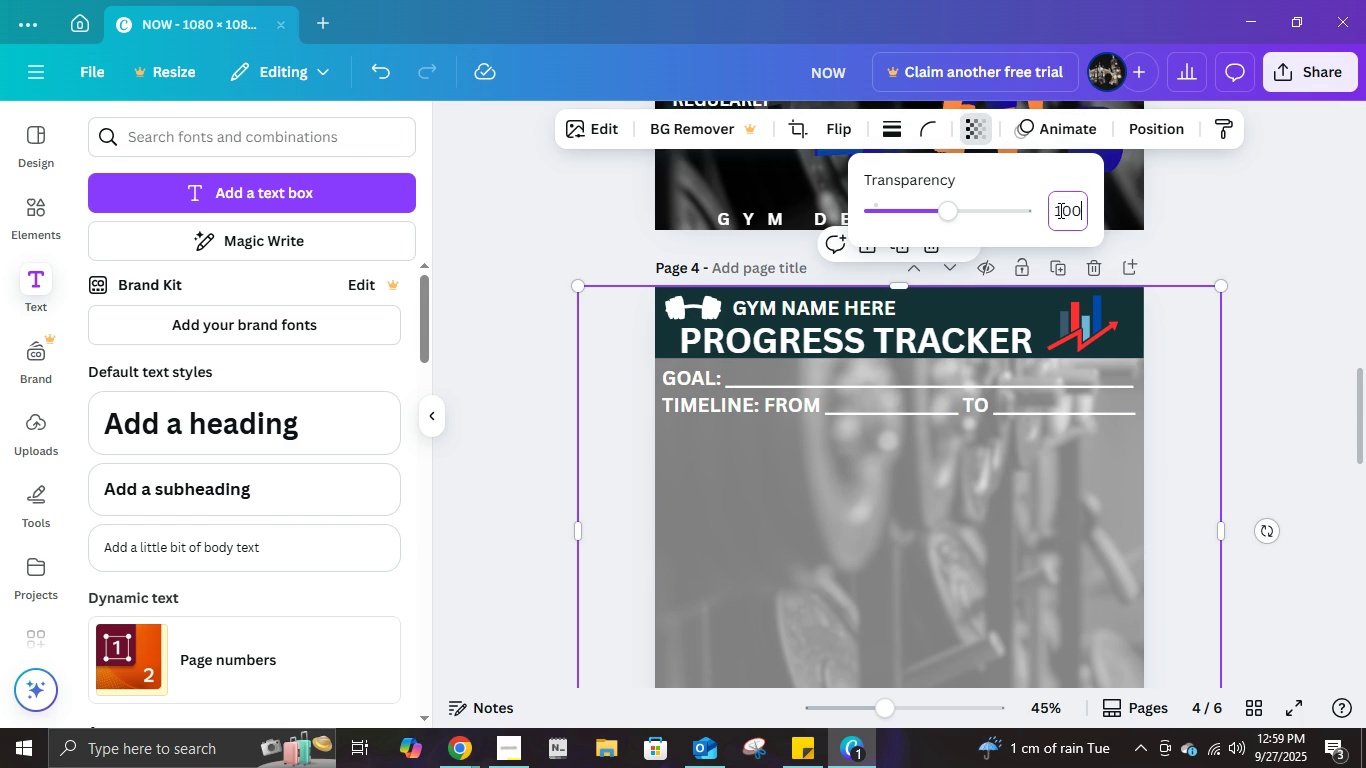 
key(Numpad0)
 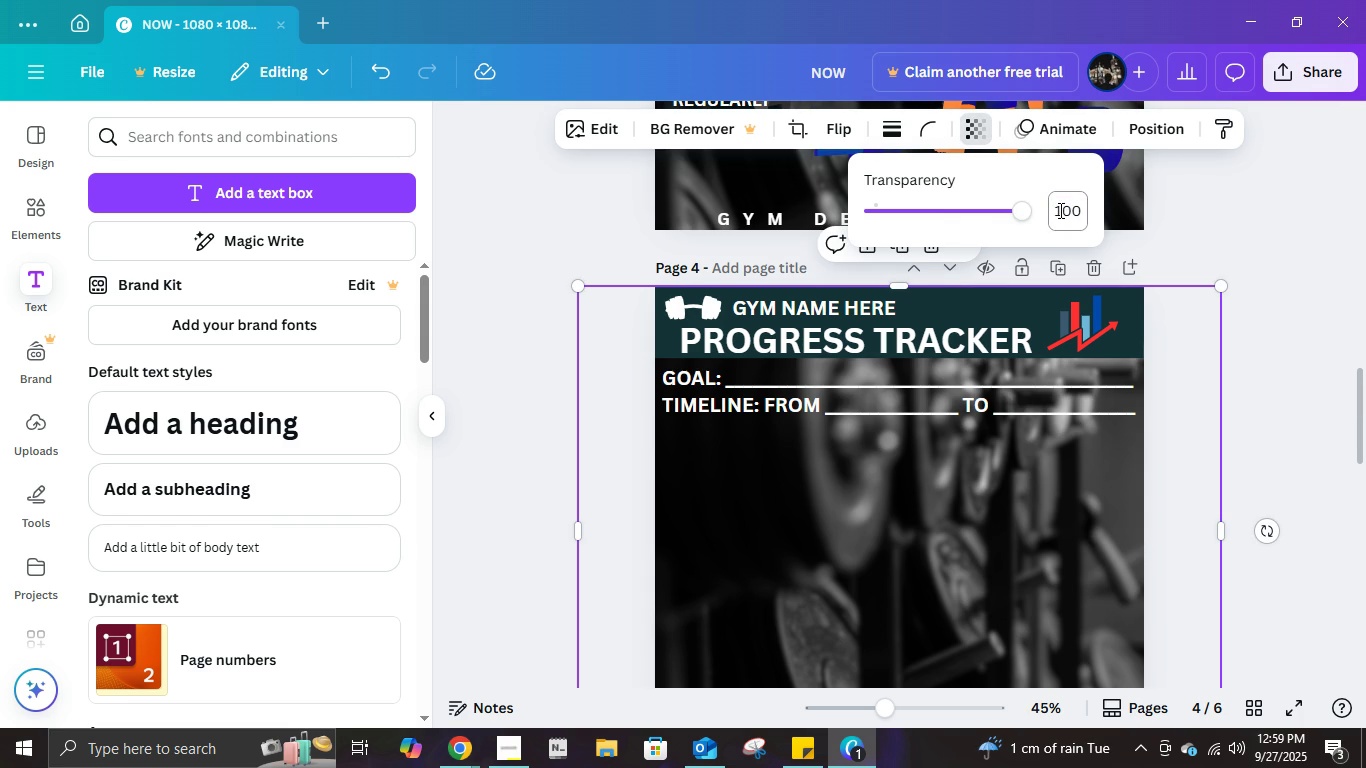 
key(NumpadEnter)
 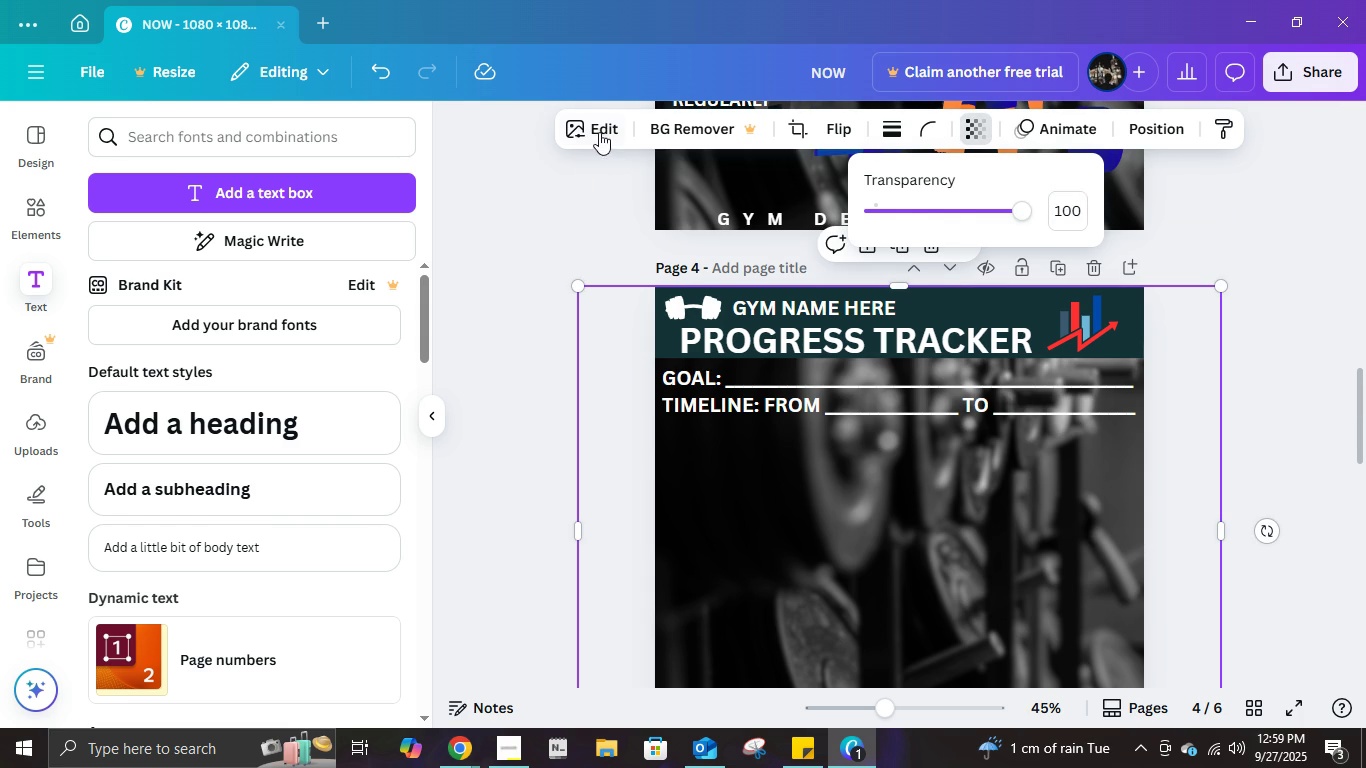 
left_click([599, 132])
 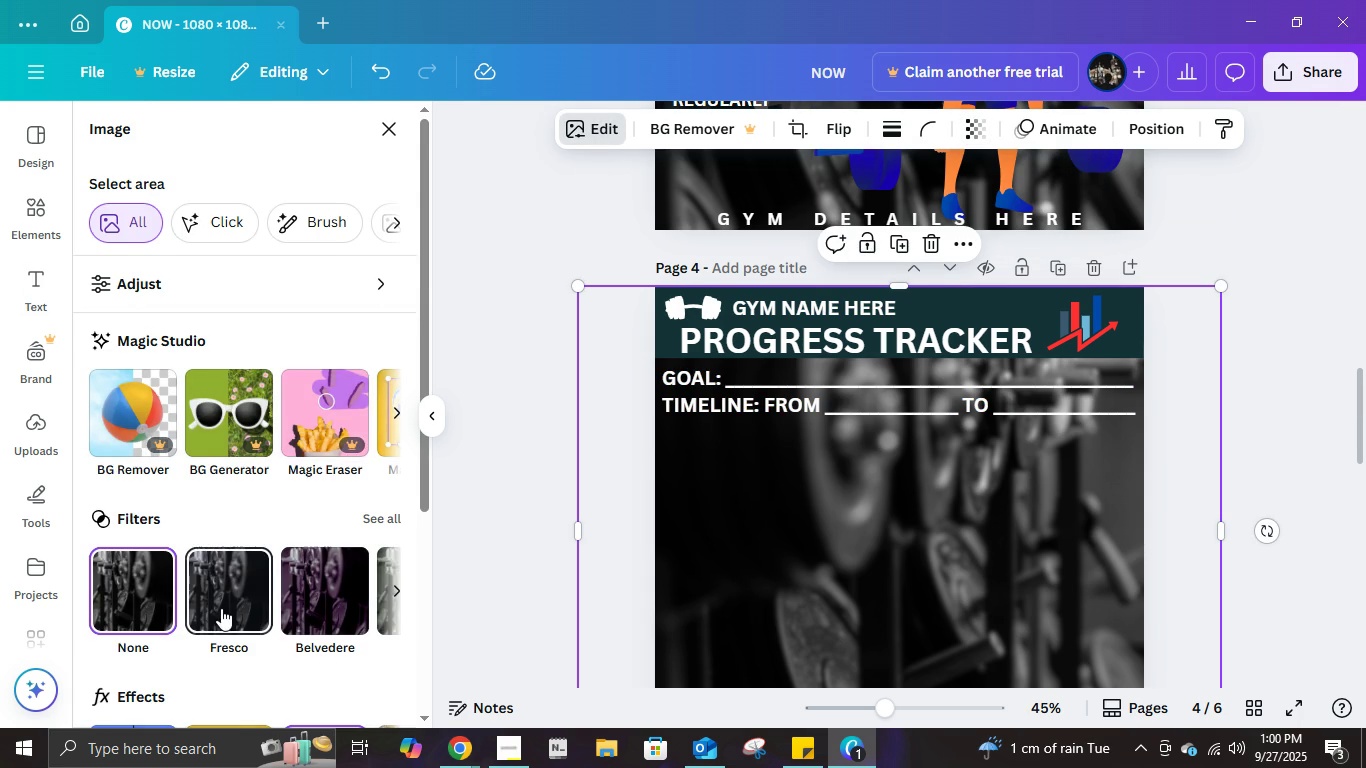 
scroll: coordinate [218, 617], scroll_direction: down, amount: 4.0
 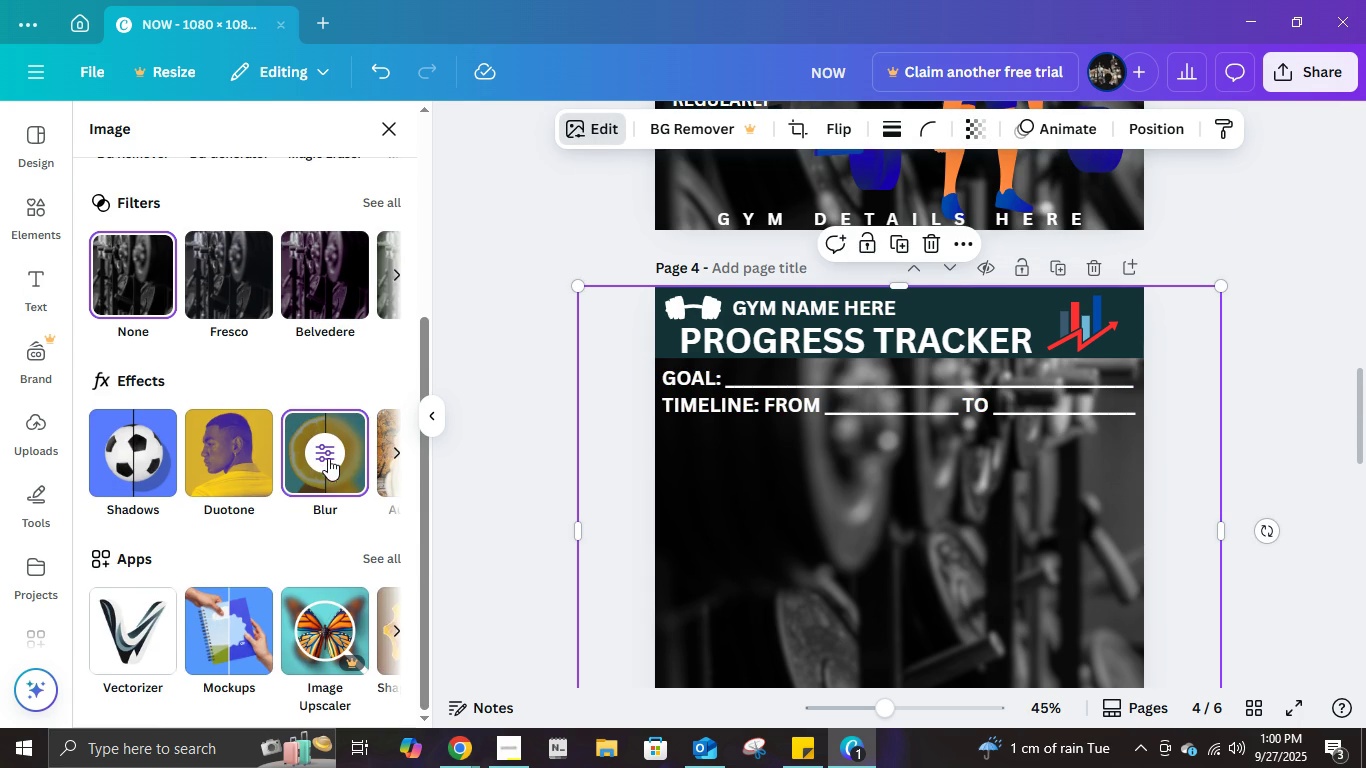 
left_click([332, 452])
 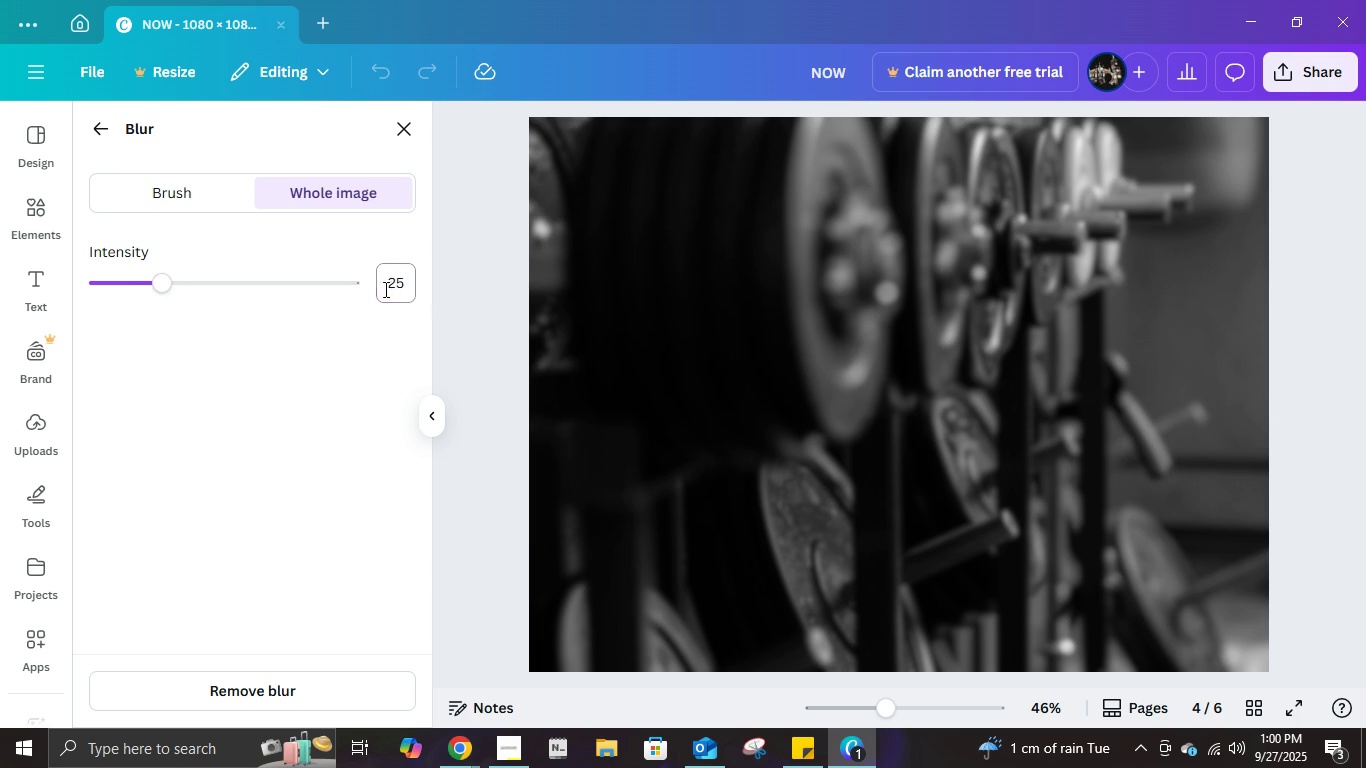 
left_click([392, 289])
 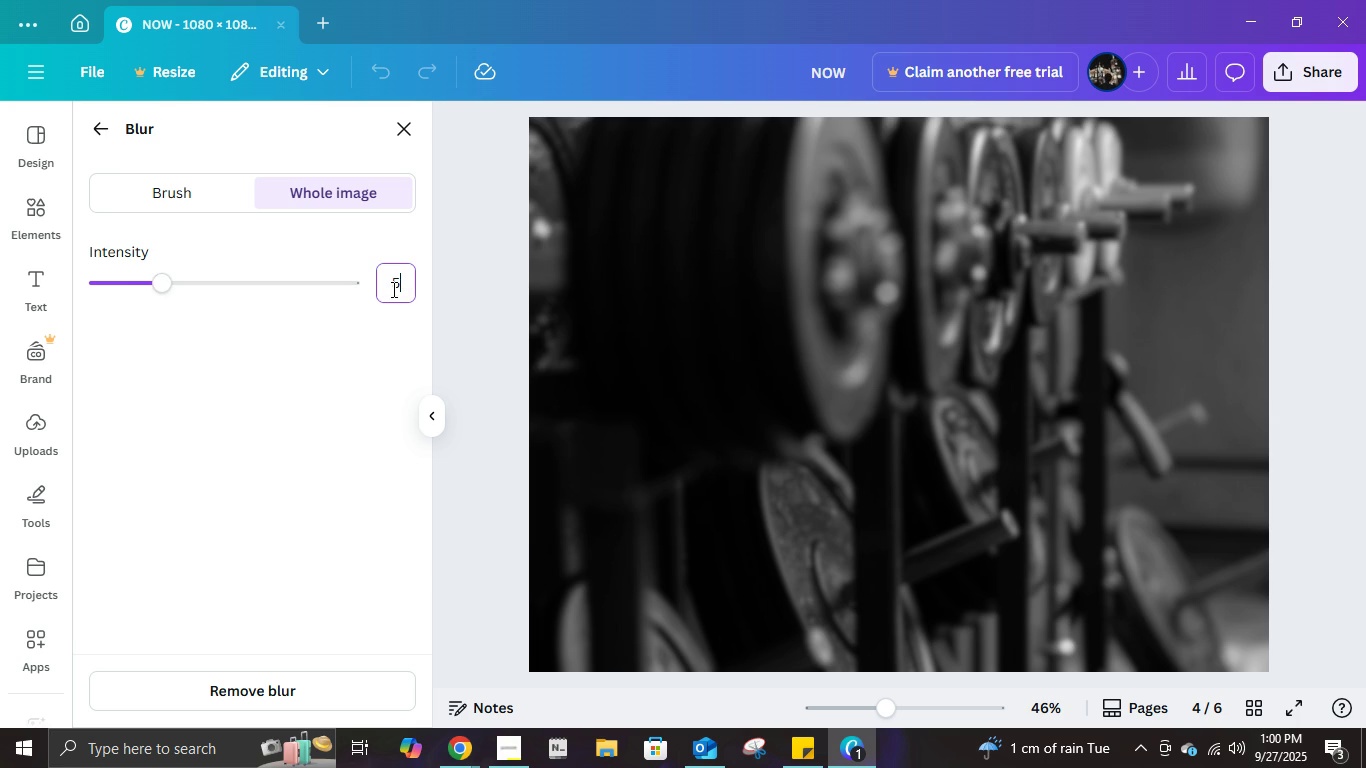 
key(Numpad5)
 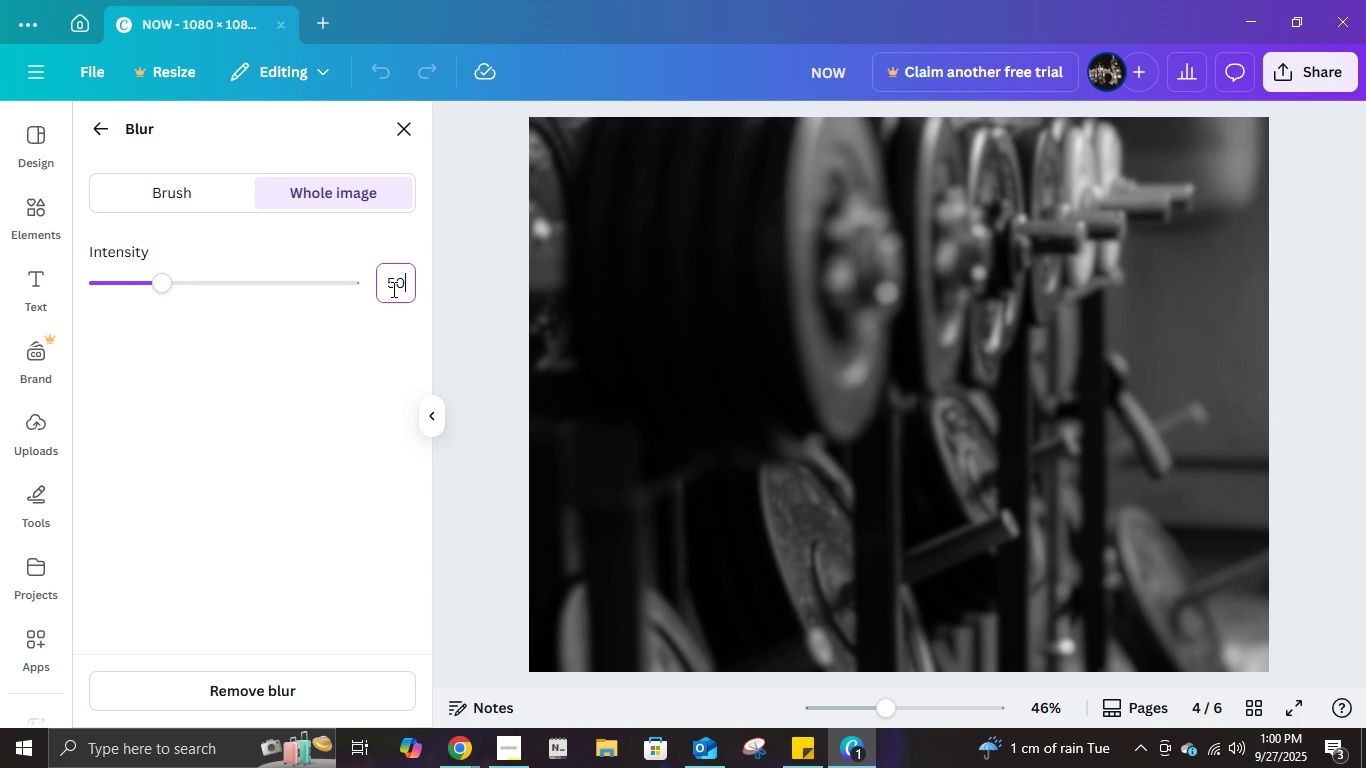 
key(Numpad0)
 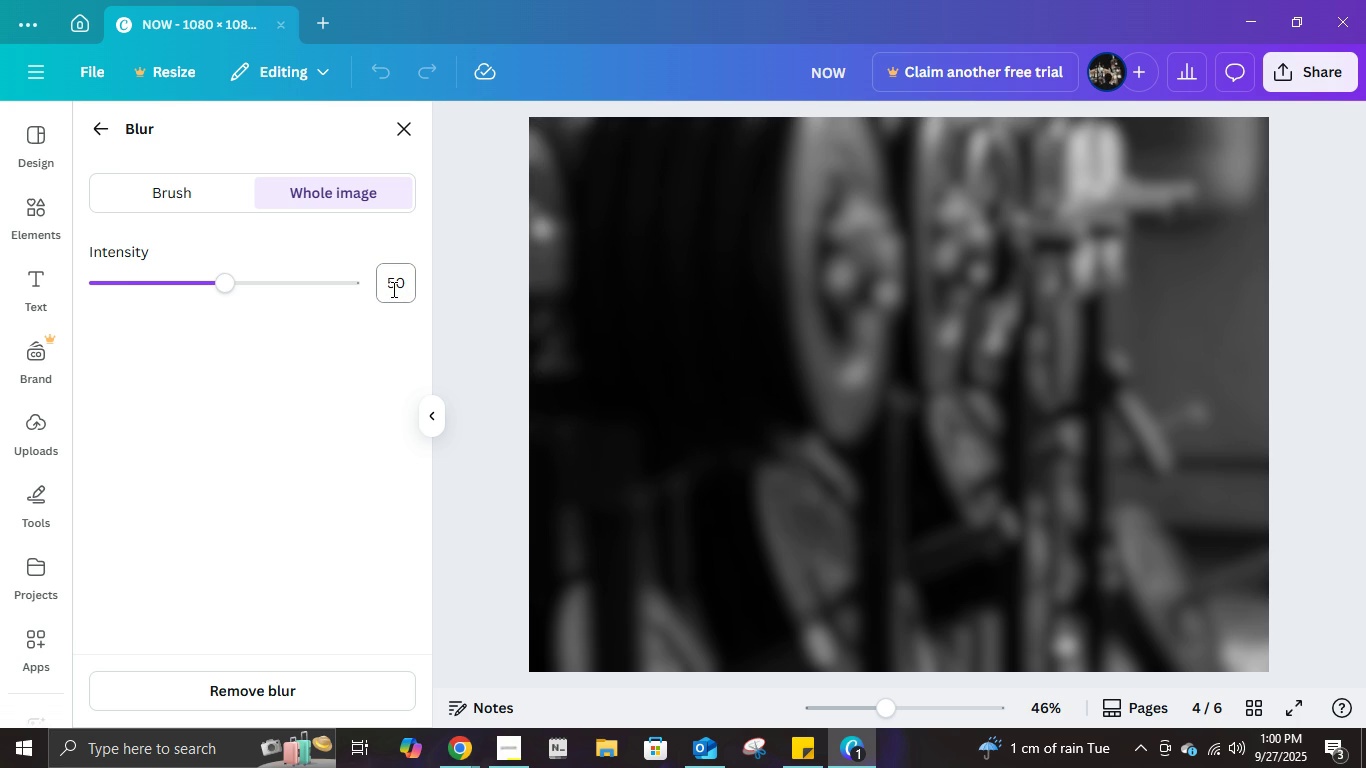 
key(NumpadEnter)
 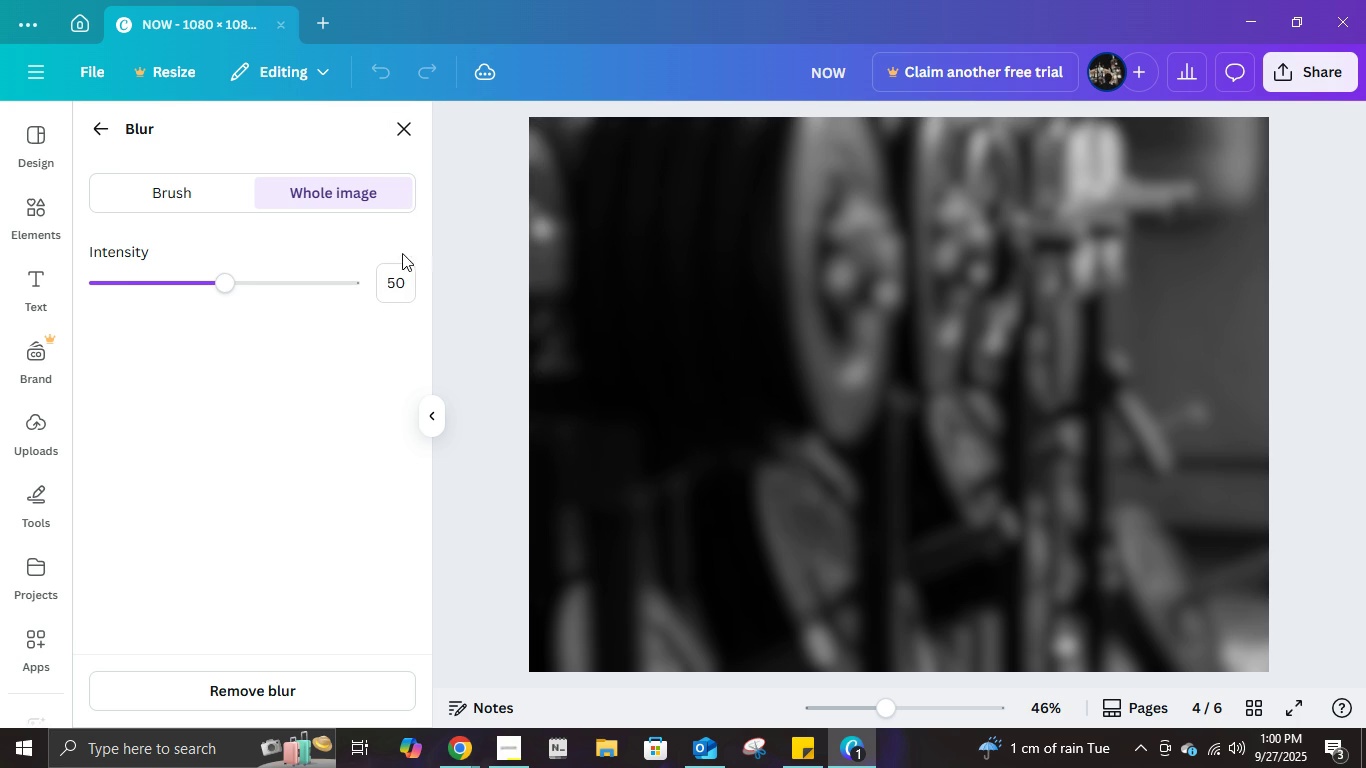 
left_click([402, 270])
 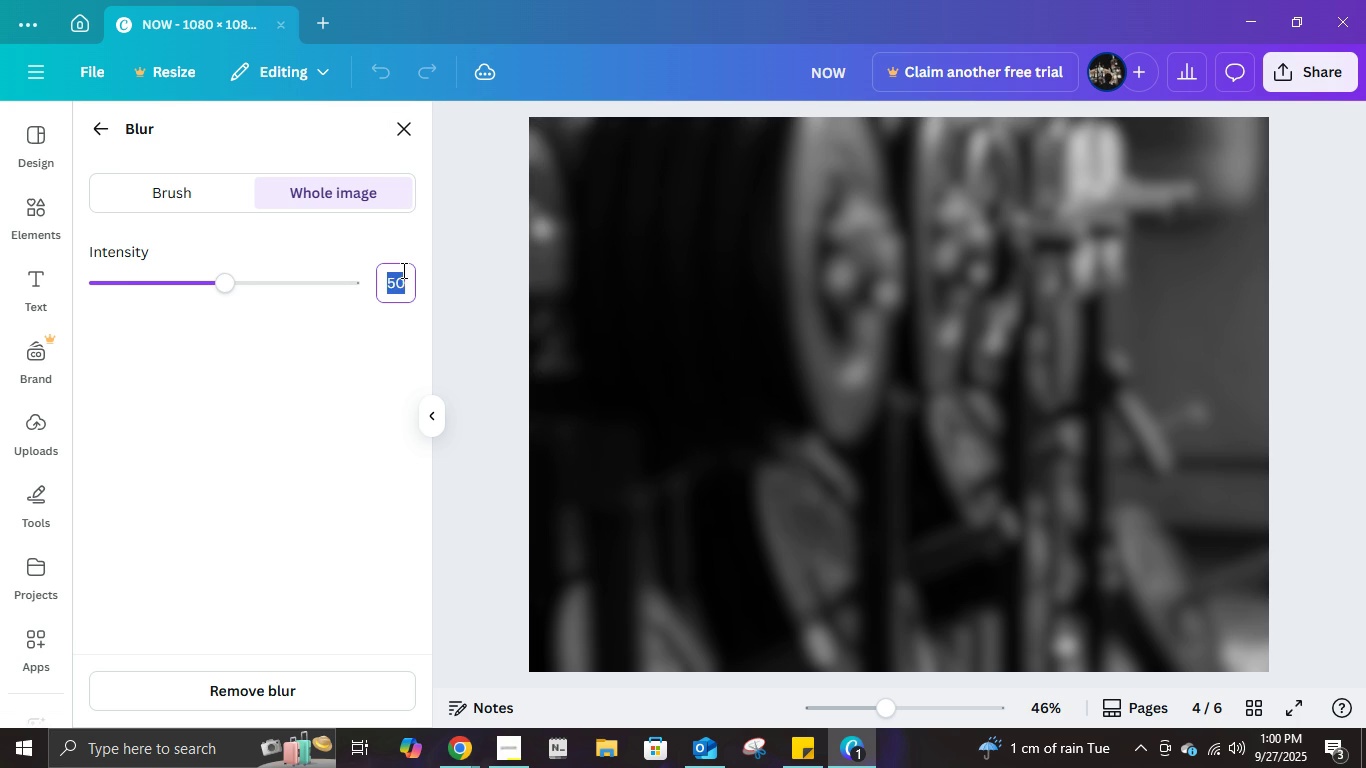 
key(Numpad4)
 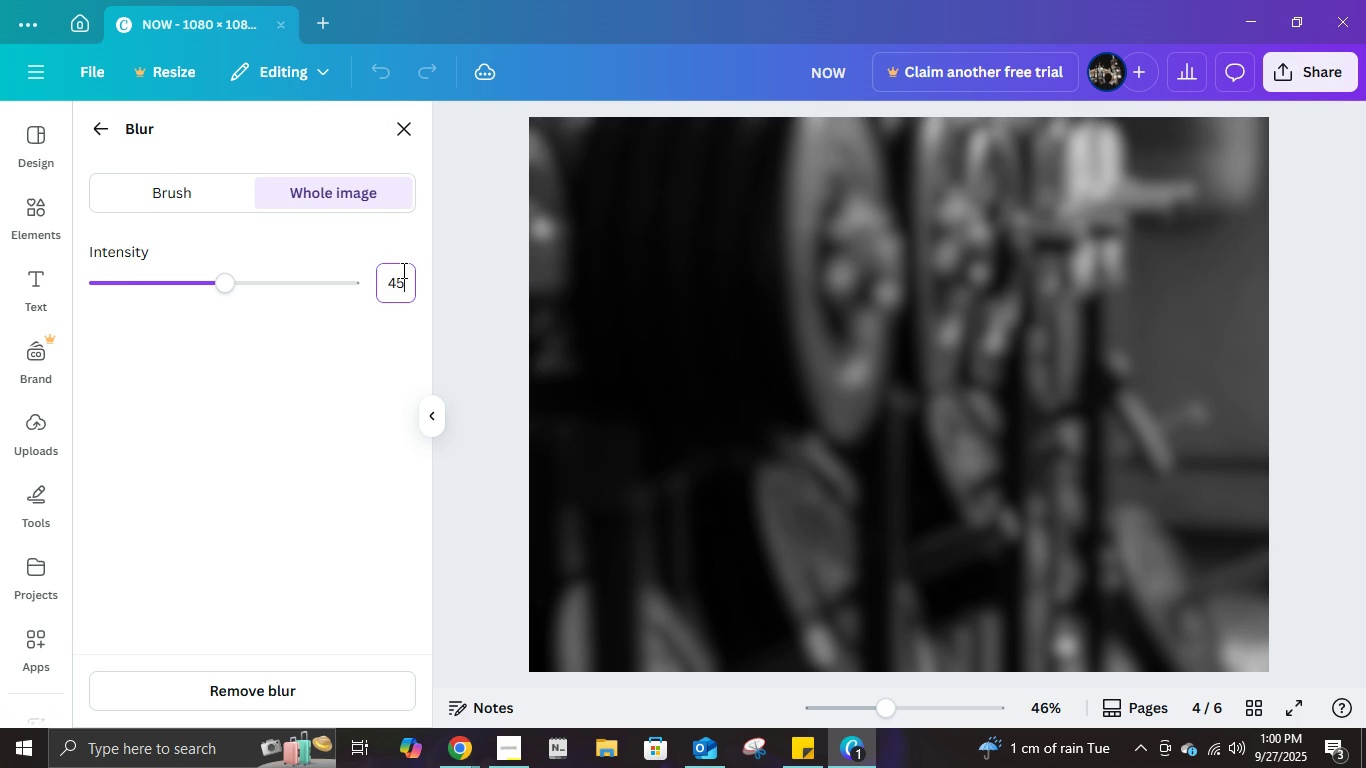 
key(Numpad5)
 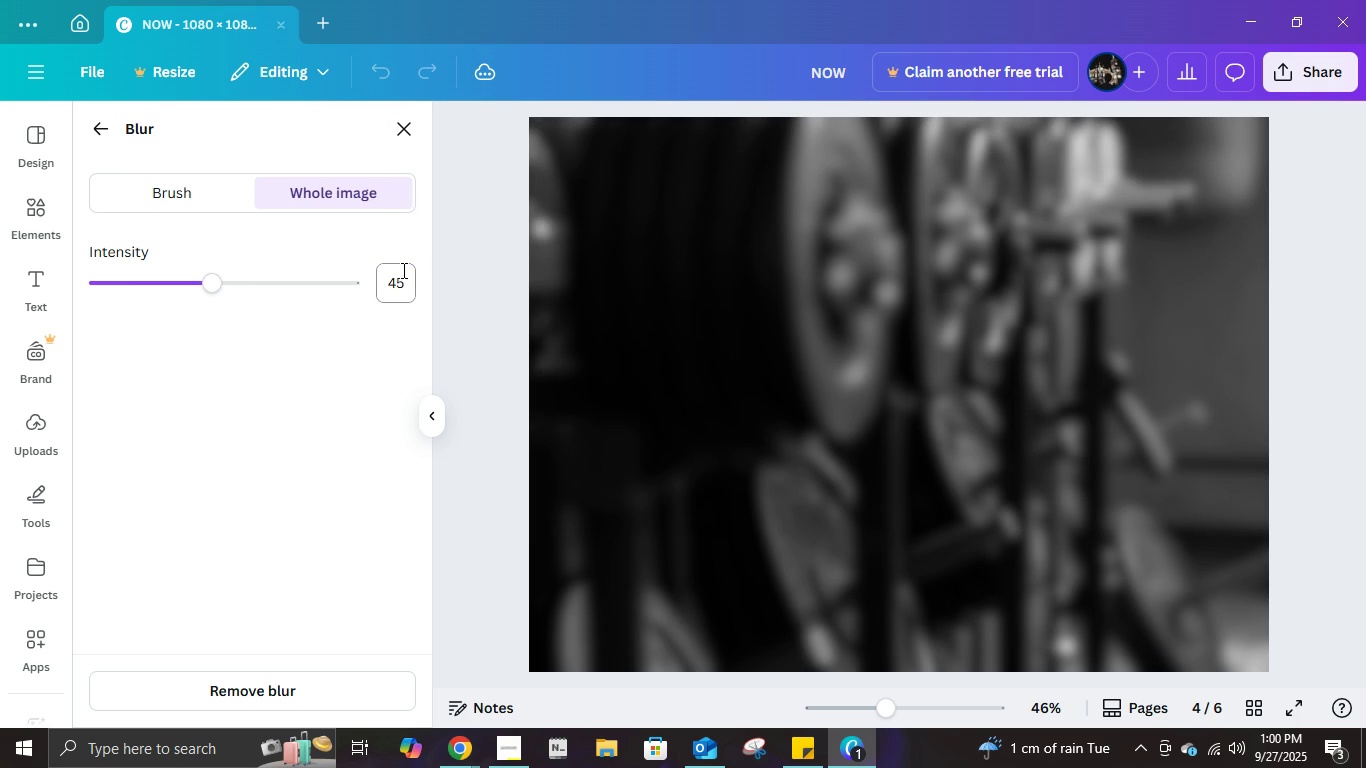 
key(NumpadEnter)
 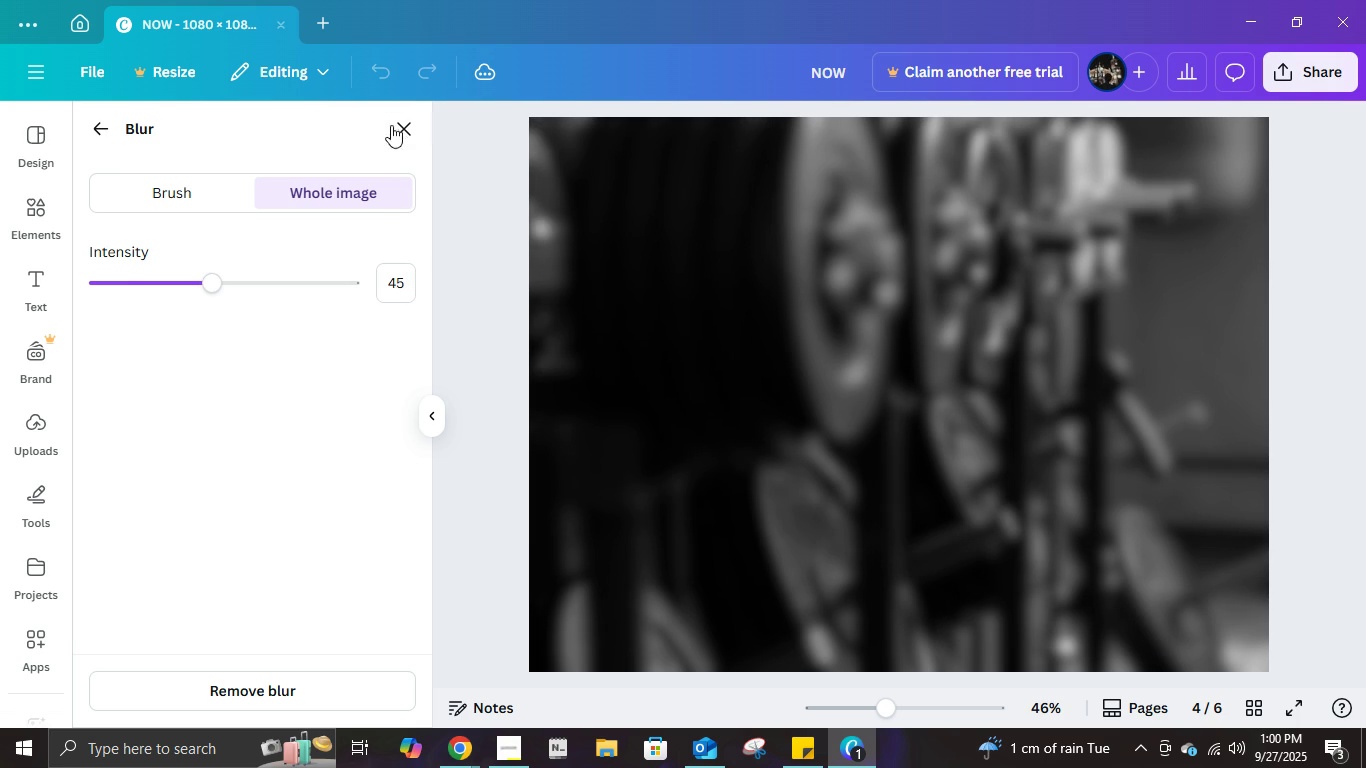 
left_click([391, 115])
 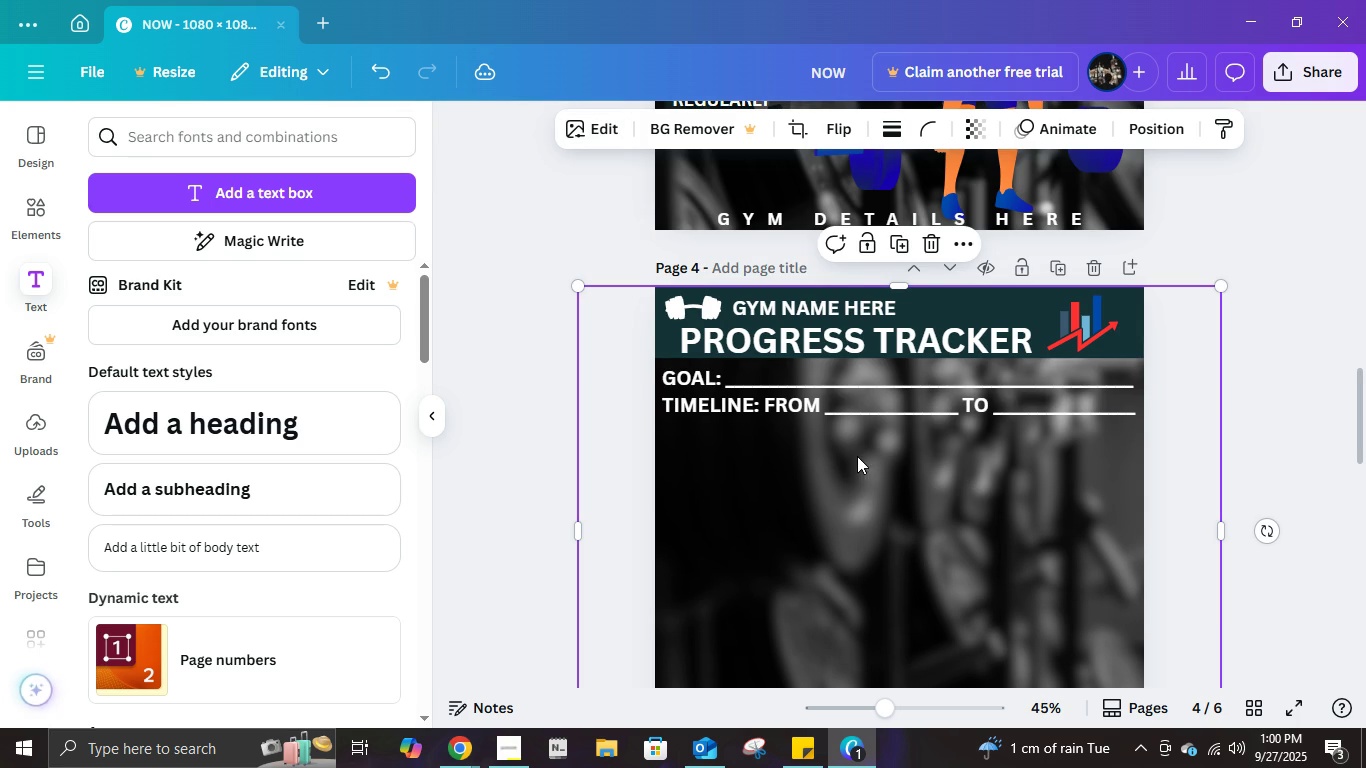 
scroll: coordinate [815, 499], scroll_direction: down, amount: 2.0
 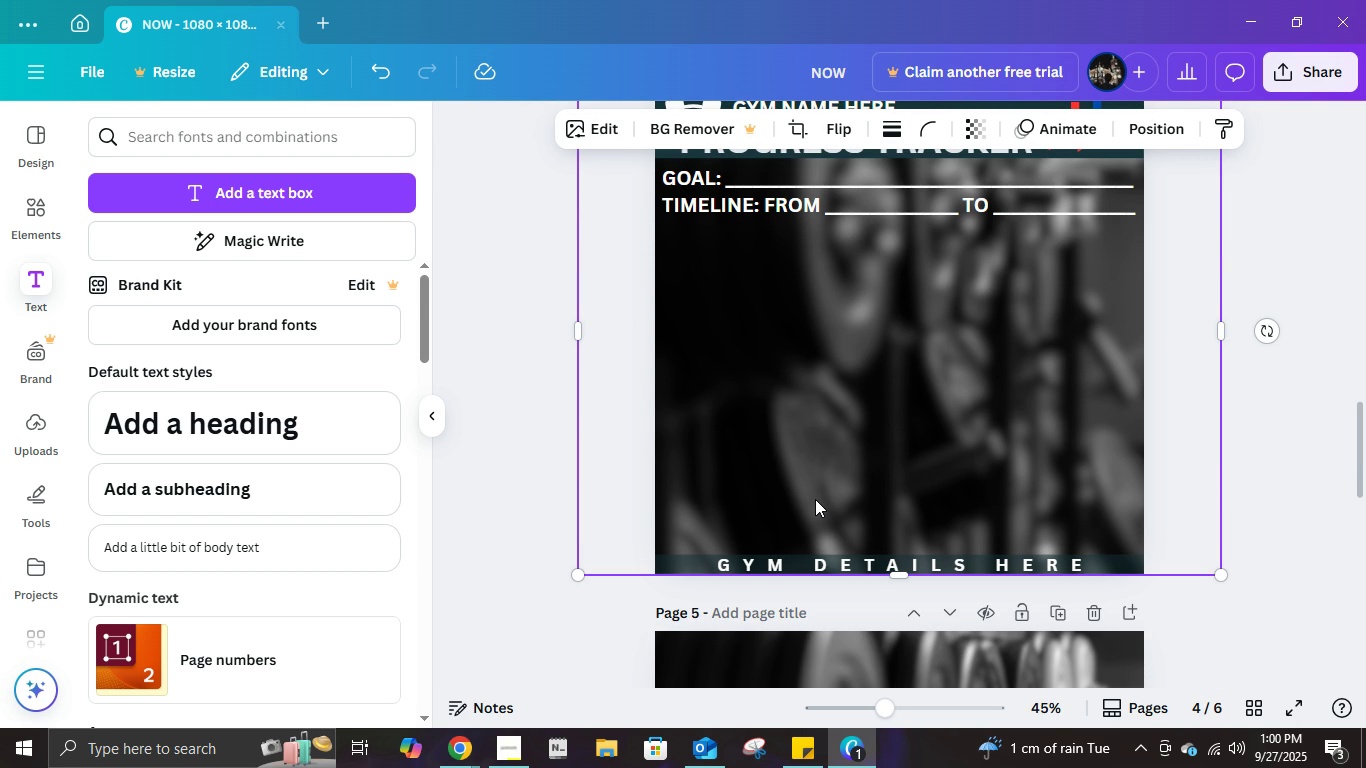 
wait(10.55)
 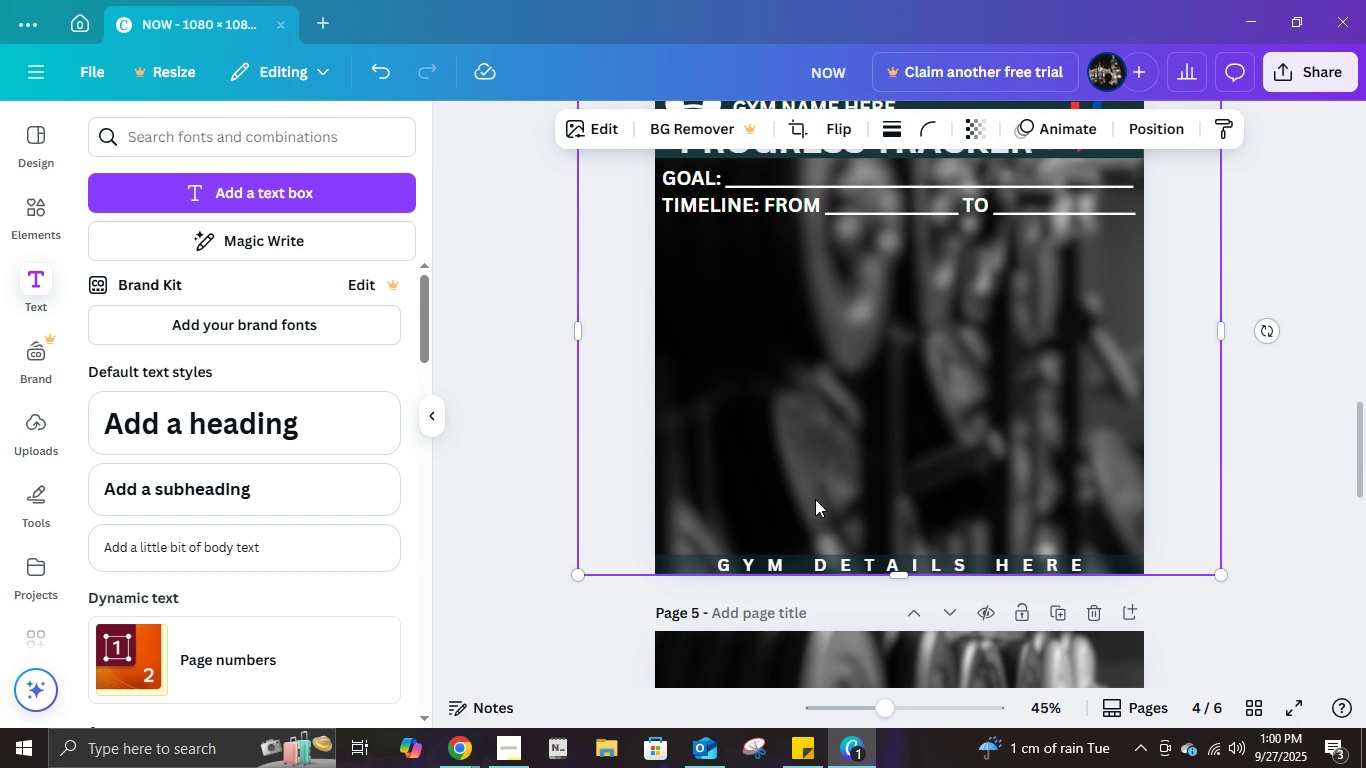 
left_click([1273, 482])
 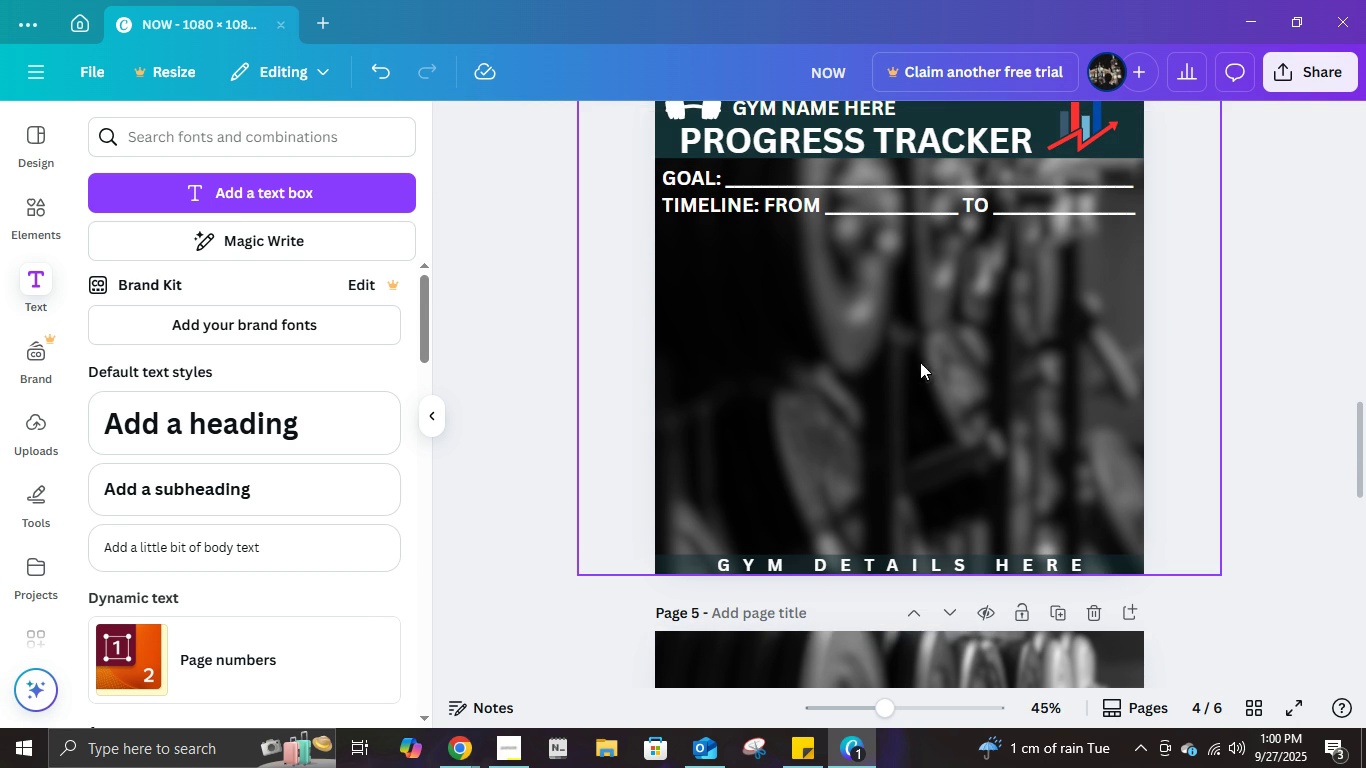 
scroll: coordinate [920, 362], scroll_direction: up, amount: 1.0
 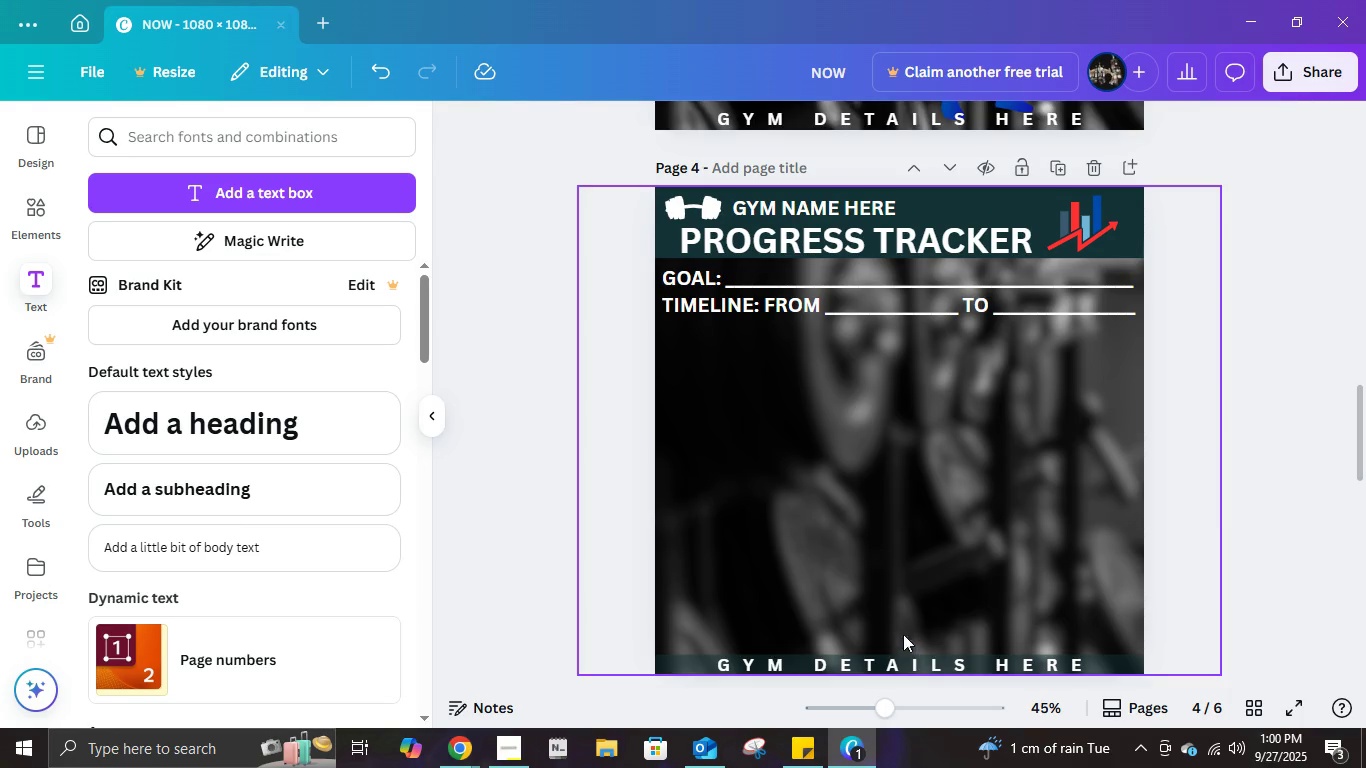 
left_click([918, 667])
 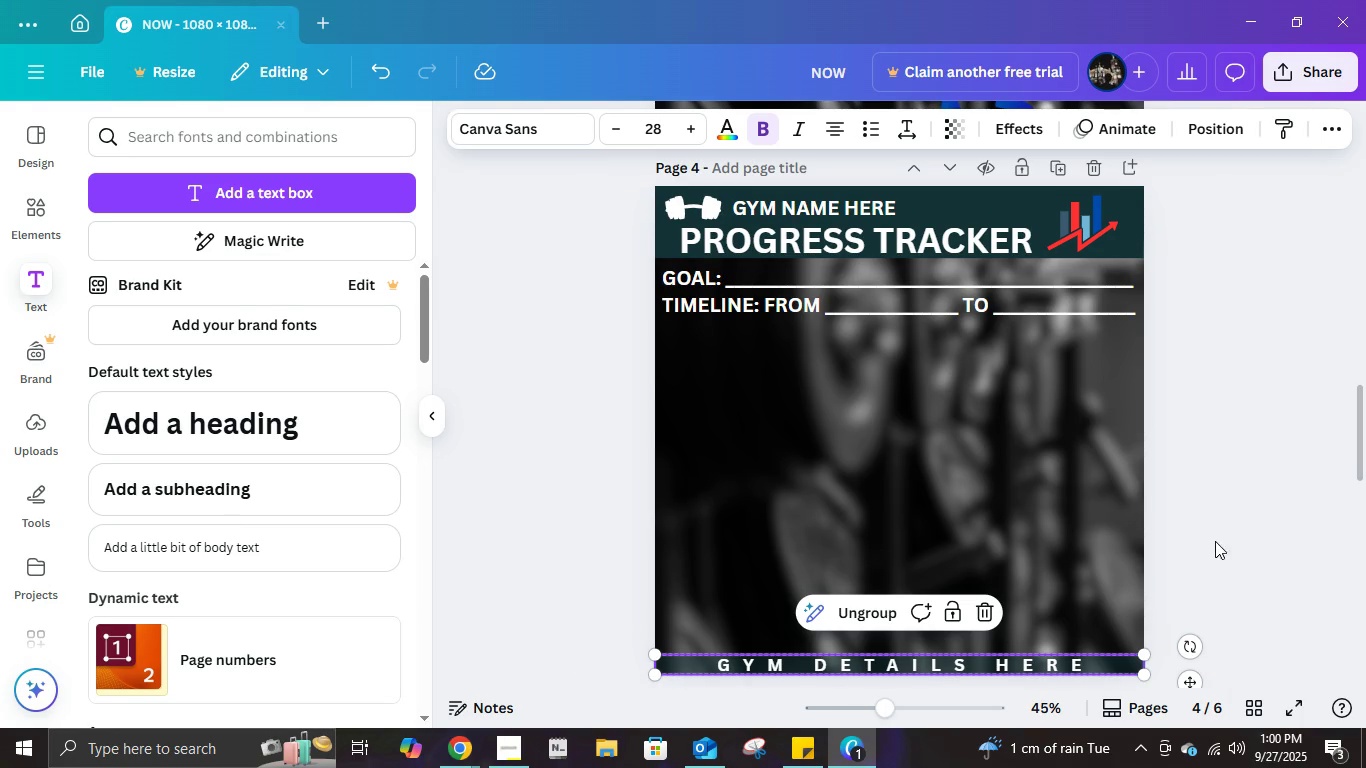 
left_click([1215, 541])
 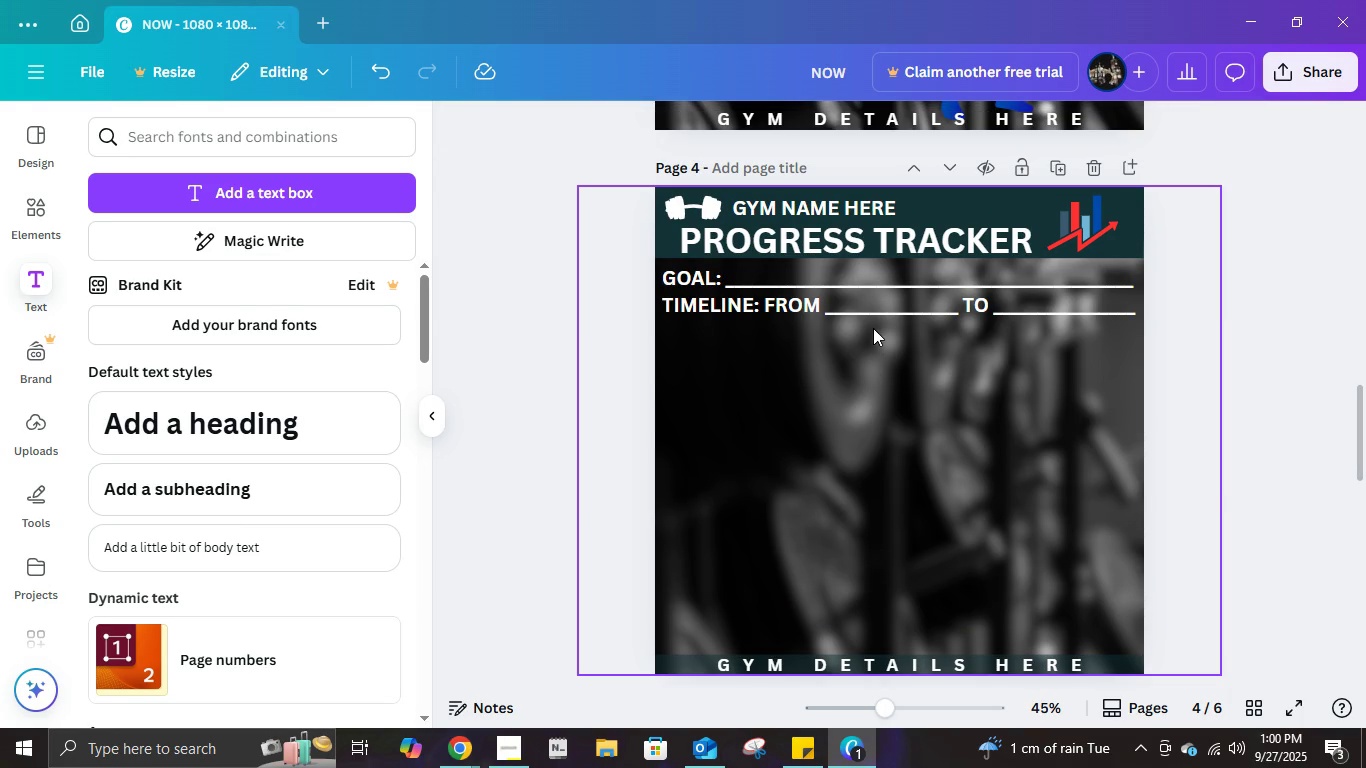 
left_click([871, 312])
 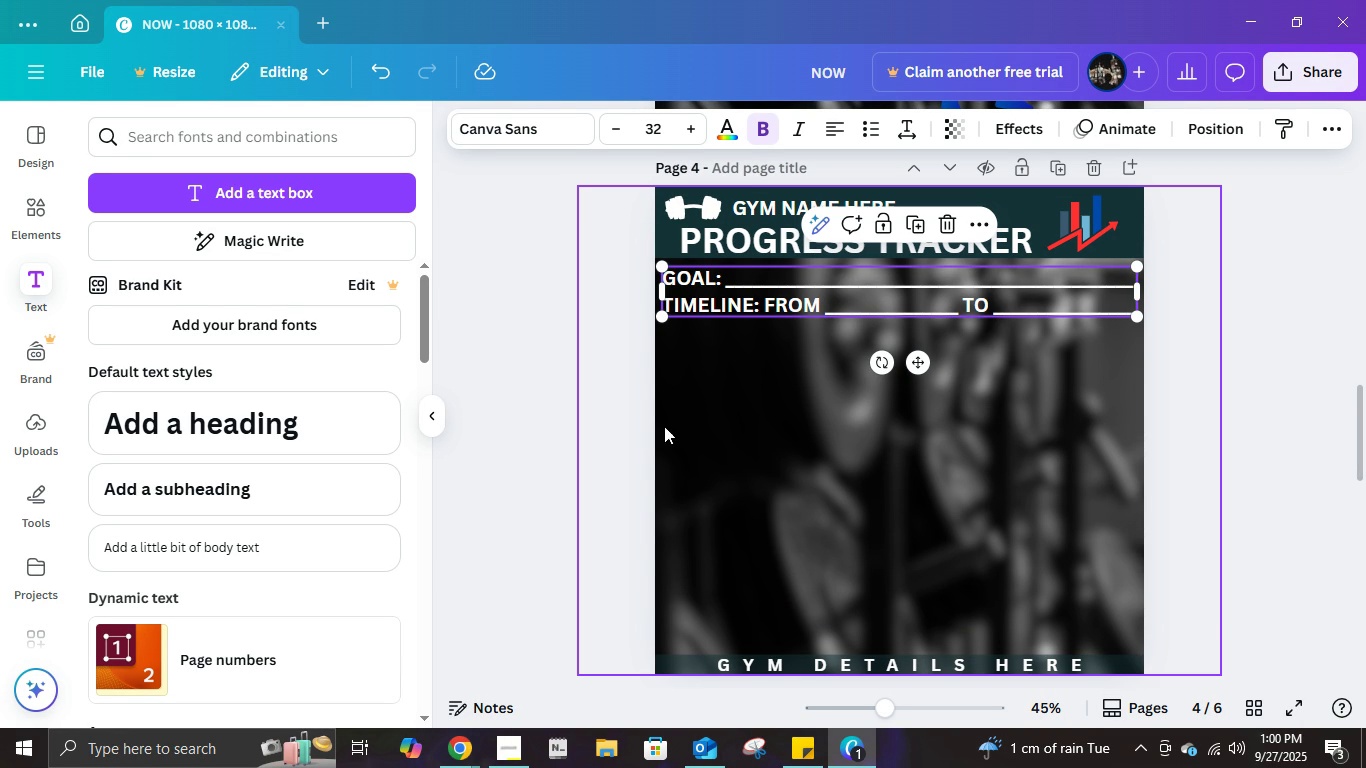 
wait(8.94)
 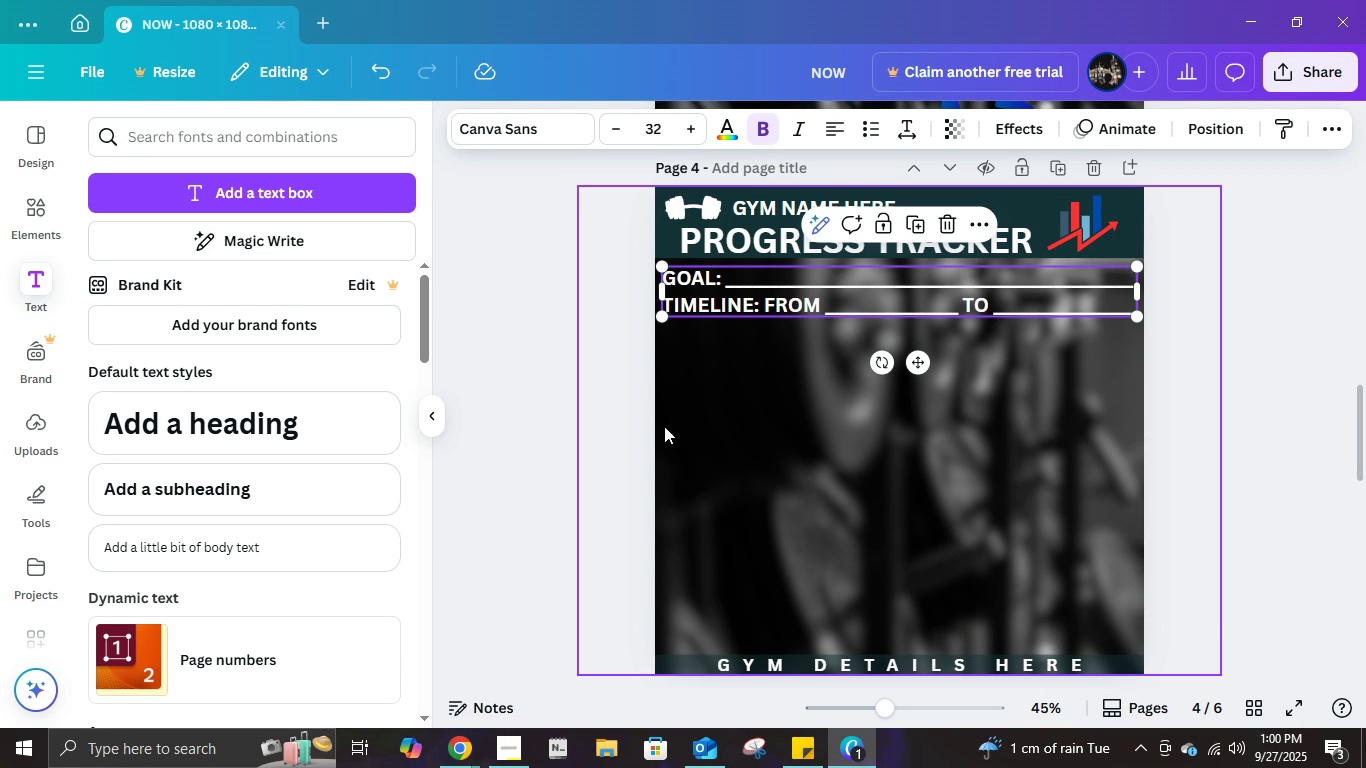 
scroll: coordinate [757, 379], scroll_direction: down, amount: 1.0
 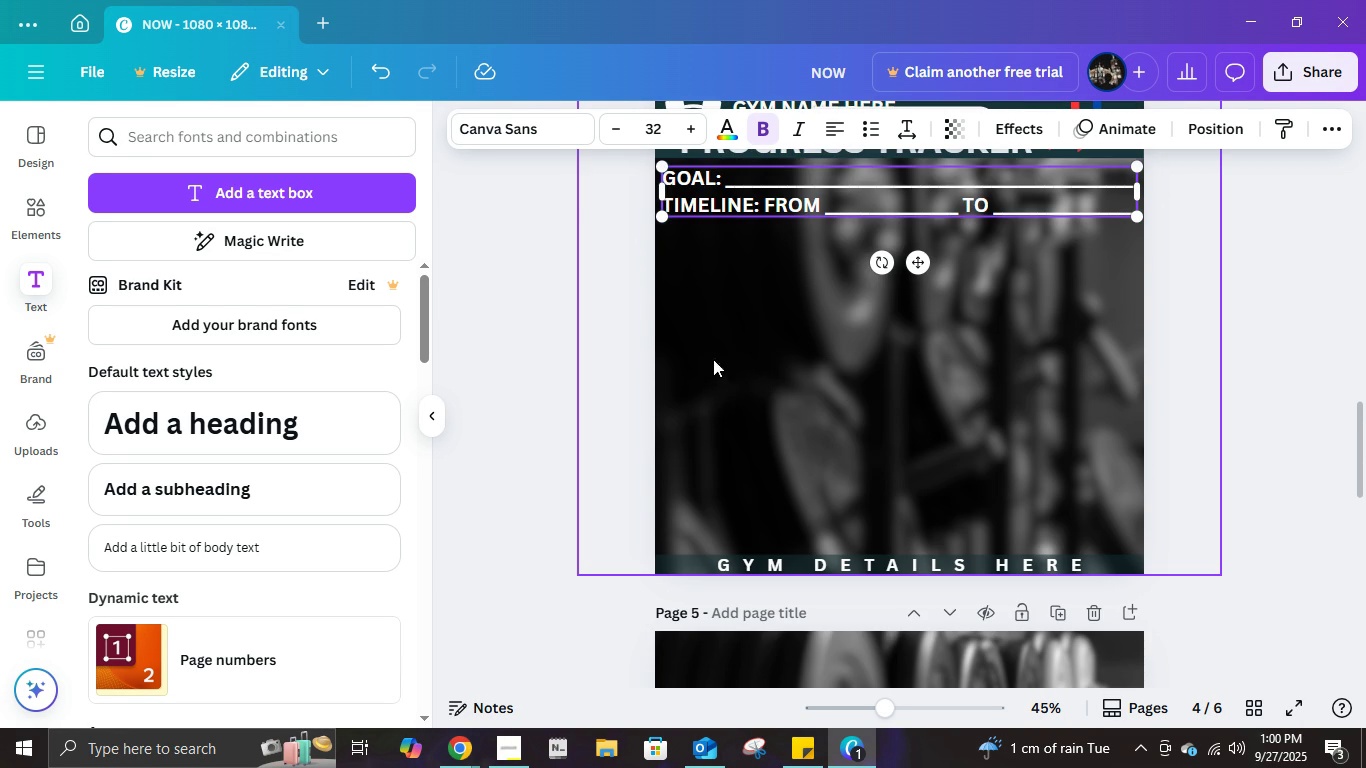 
left_click([850, 384])
 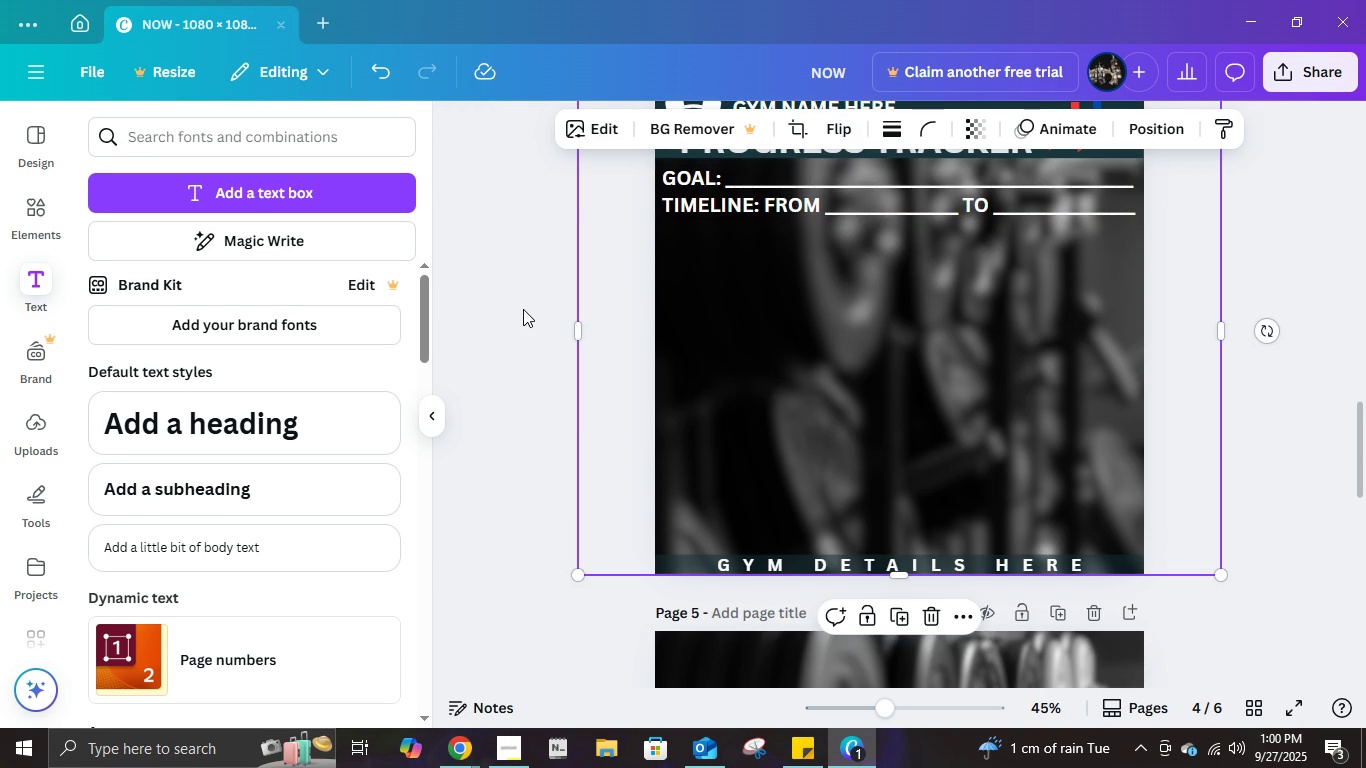 
left_click([523, 309])
 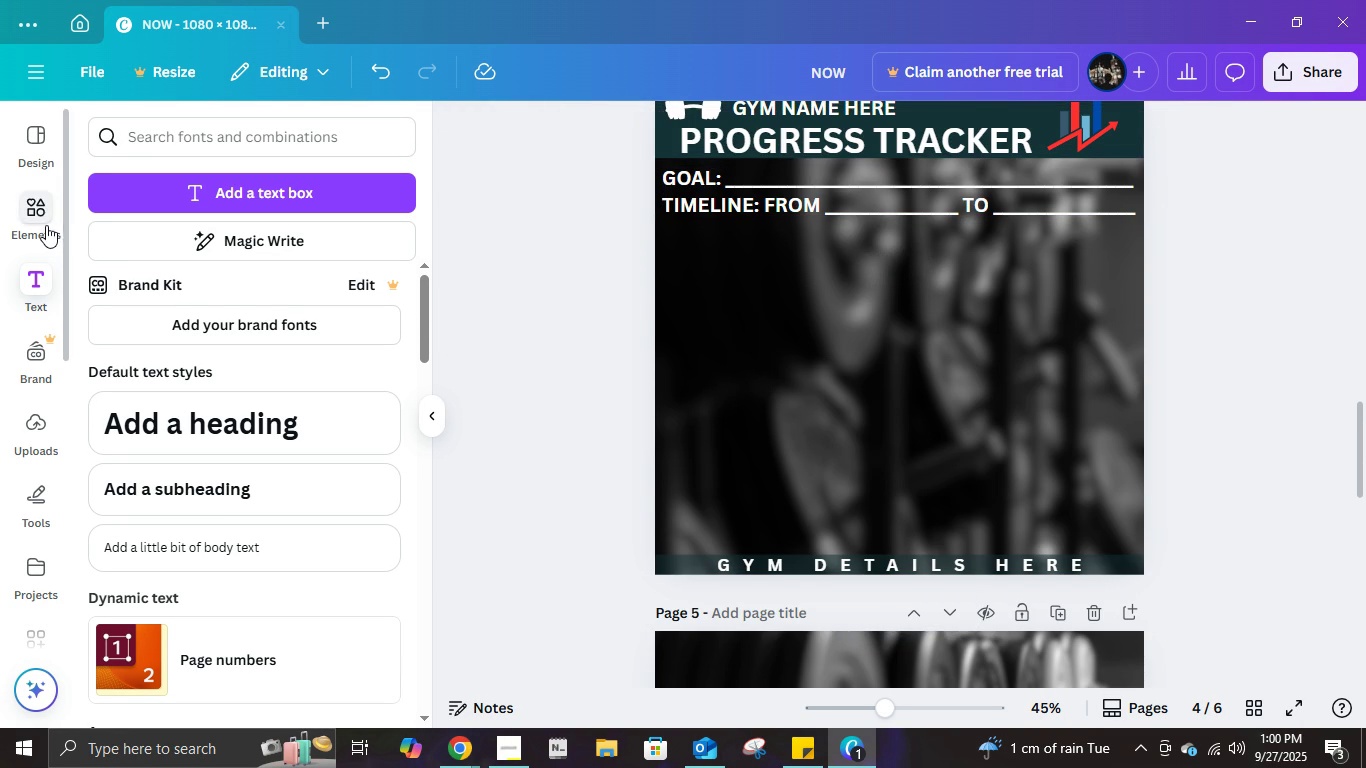 
left_click([46, 226])
 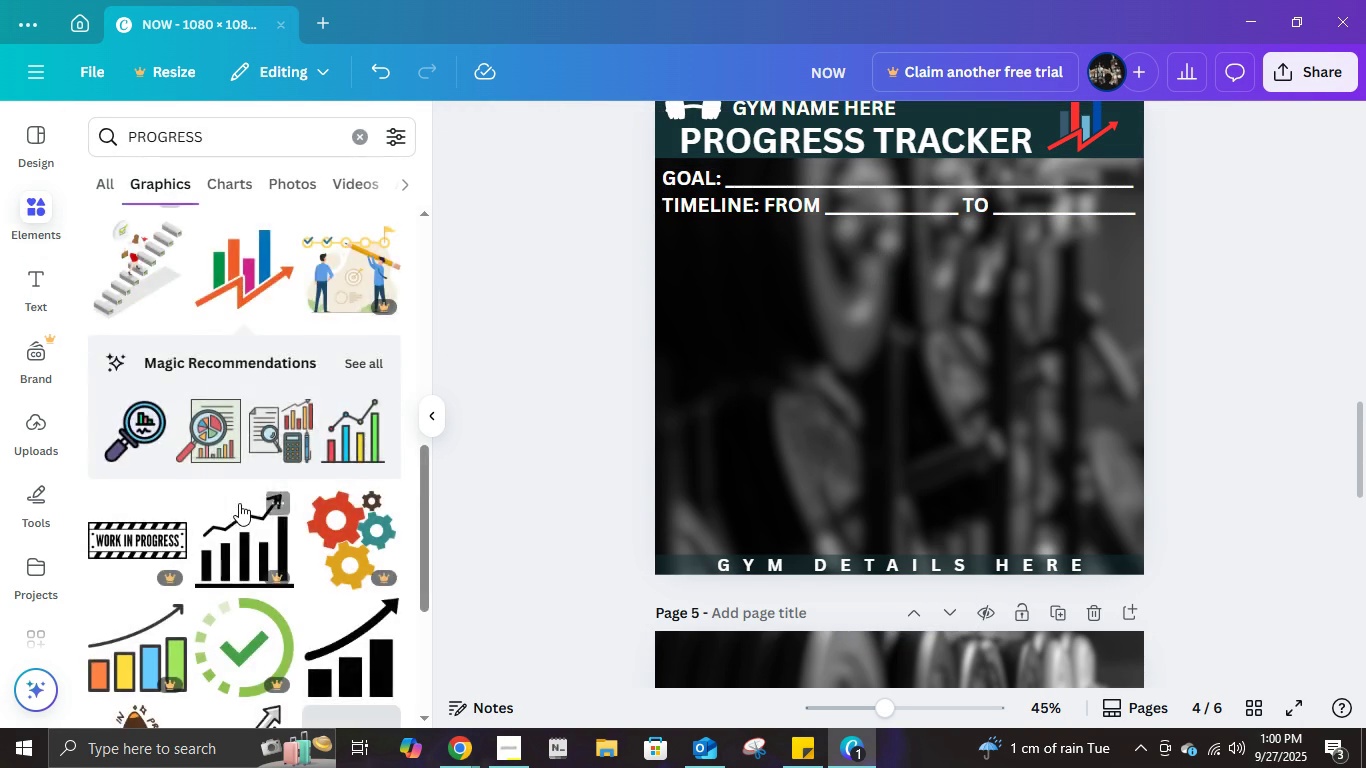 
scroll: coordinate [238, 503], scroll_direction: down, amount: 5.0
 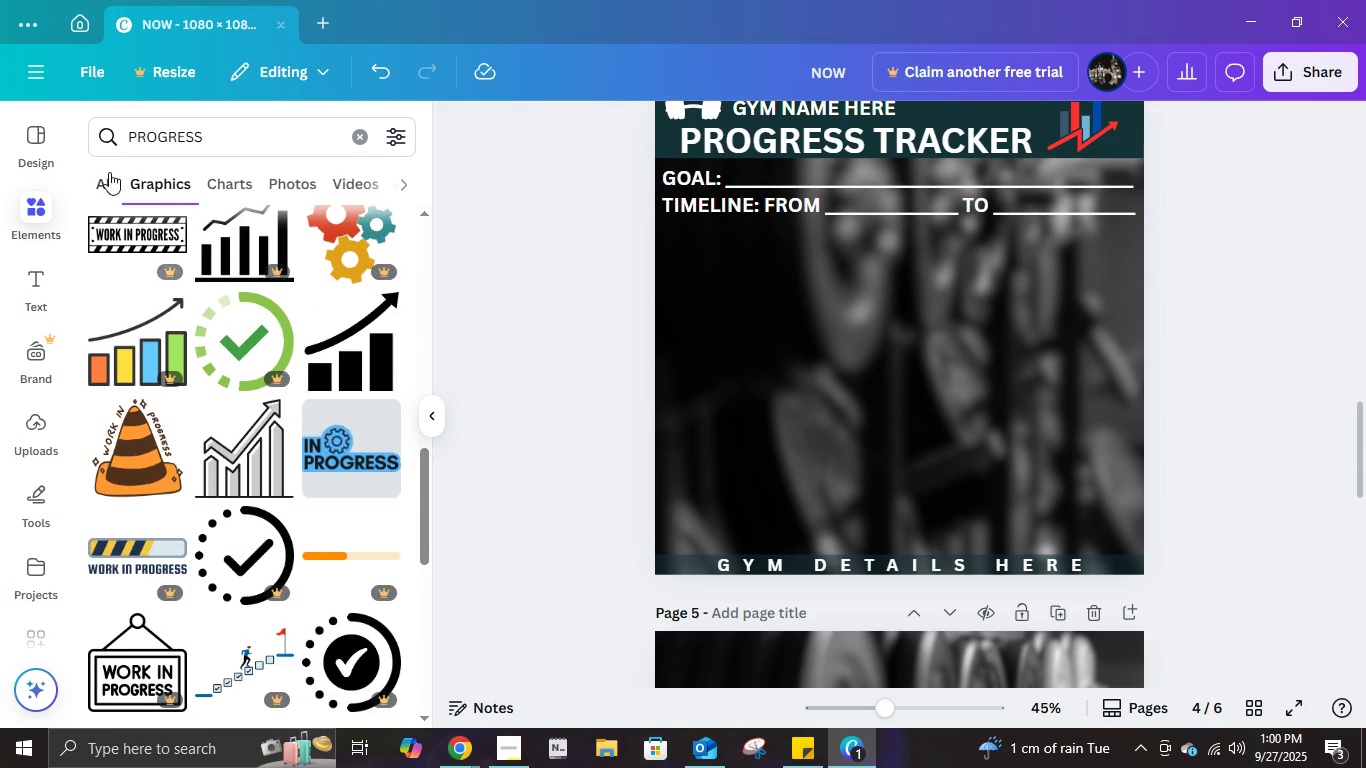 
left_click([109, 172])
 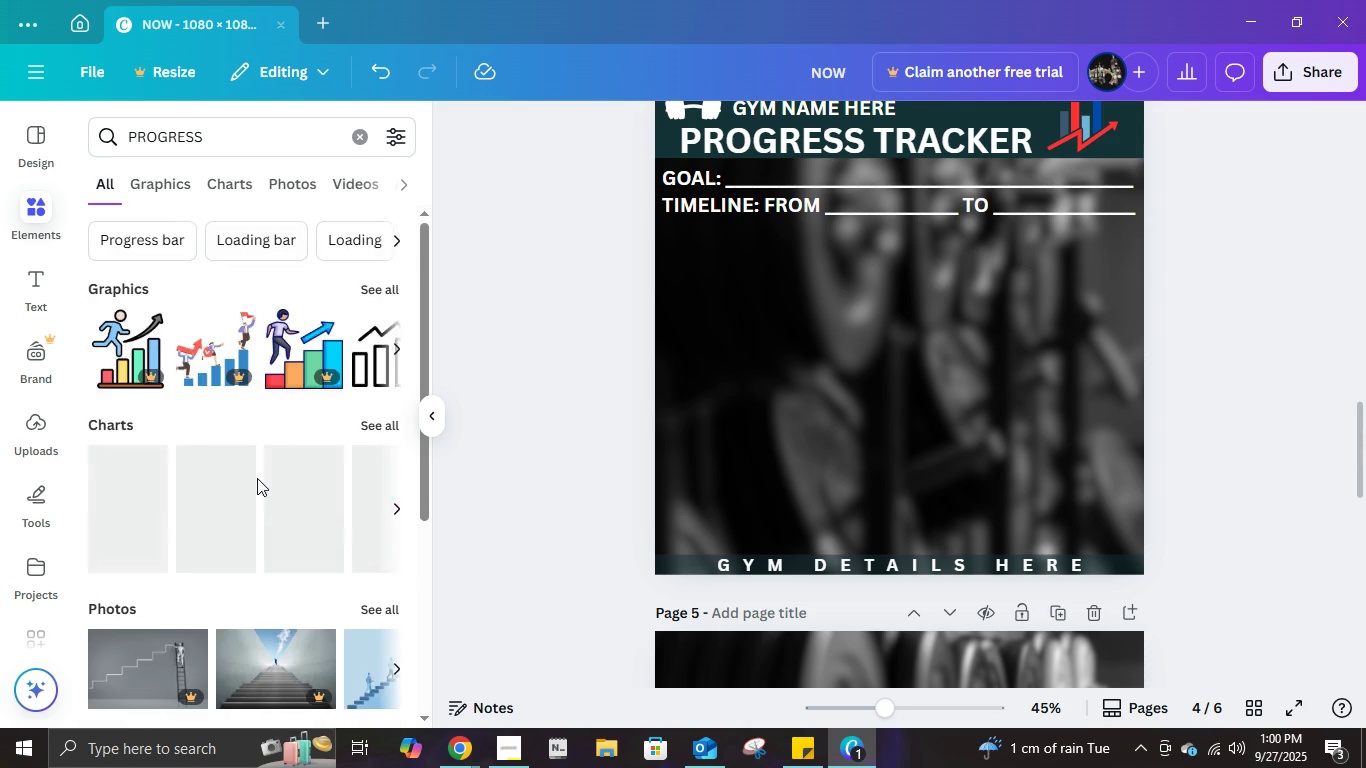 
scroll: coordinate [264, 475], scroll_direction: down, amount: 7.0
 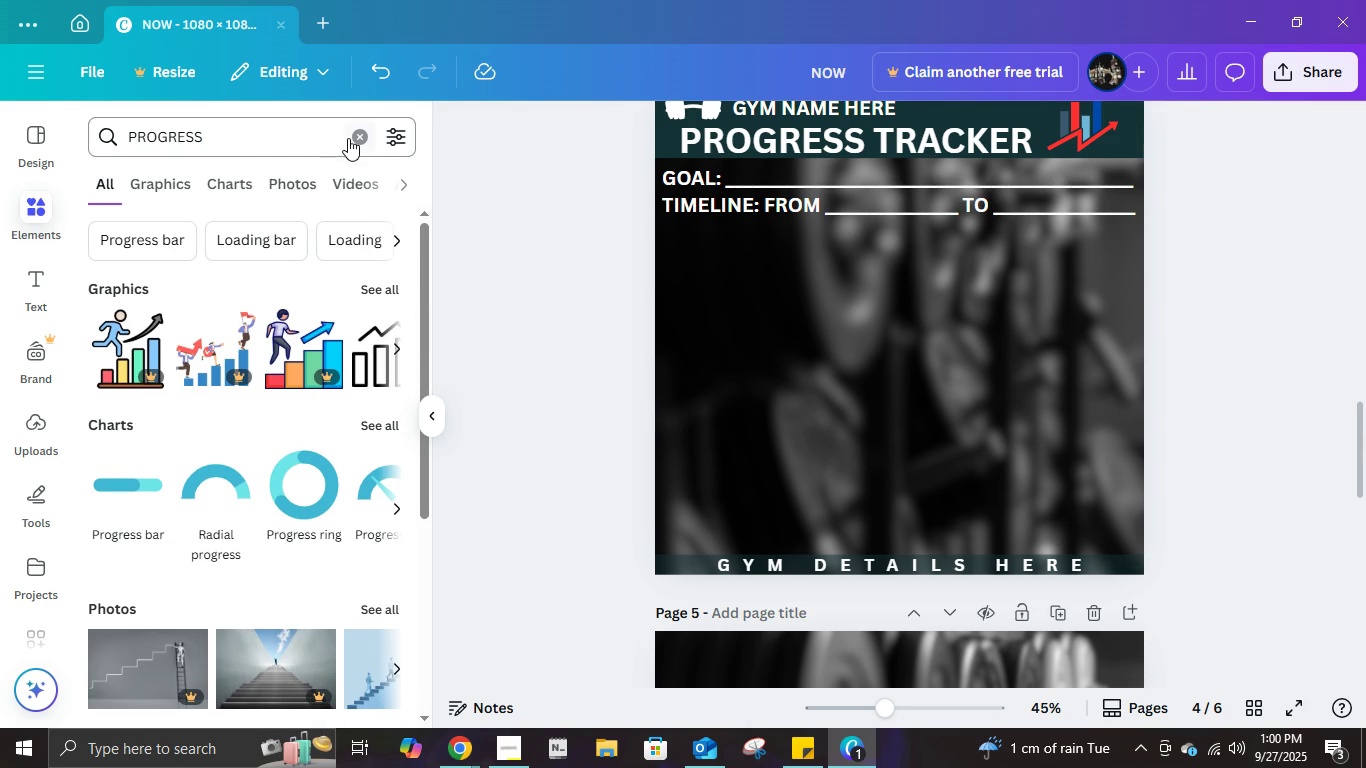 
left_click([352, 140])
 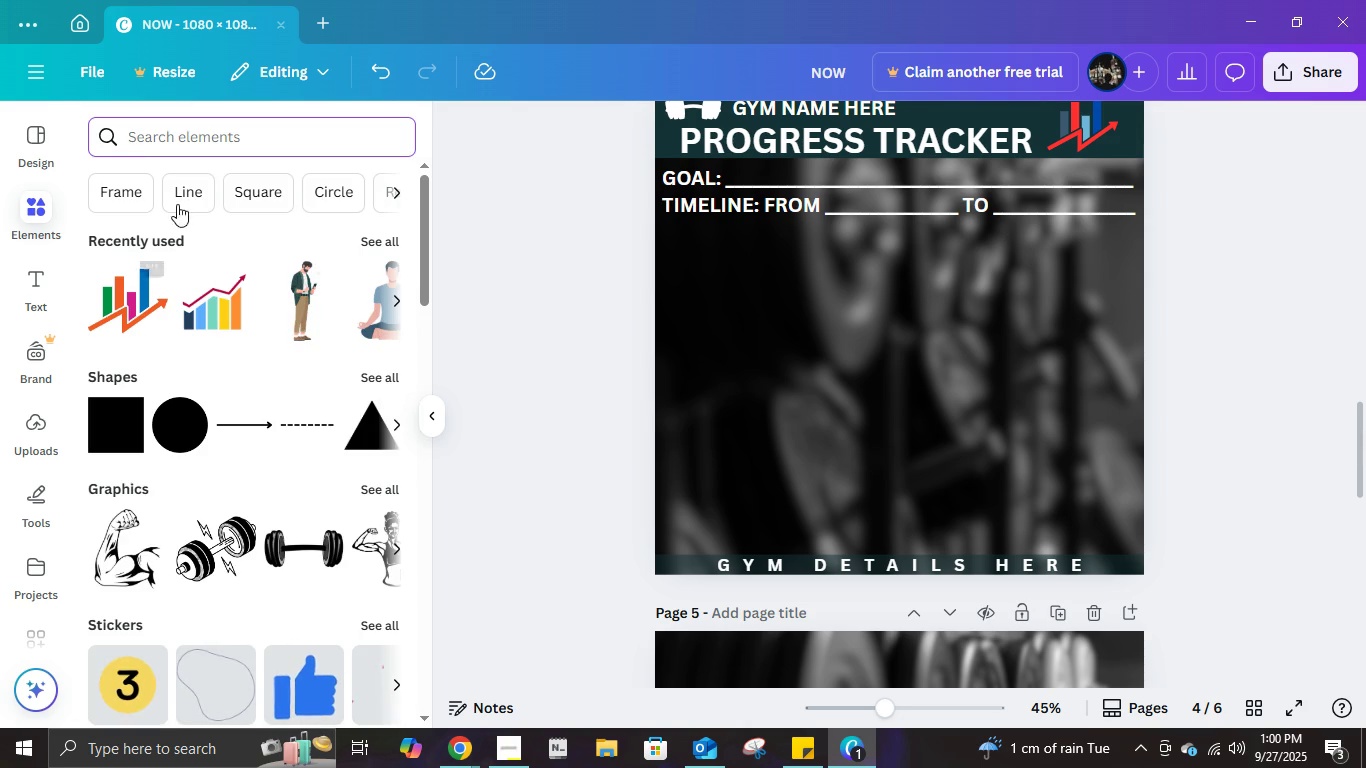 
scroll: coordinate [285, 430], scroll_direction: down, amount: 15.0
 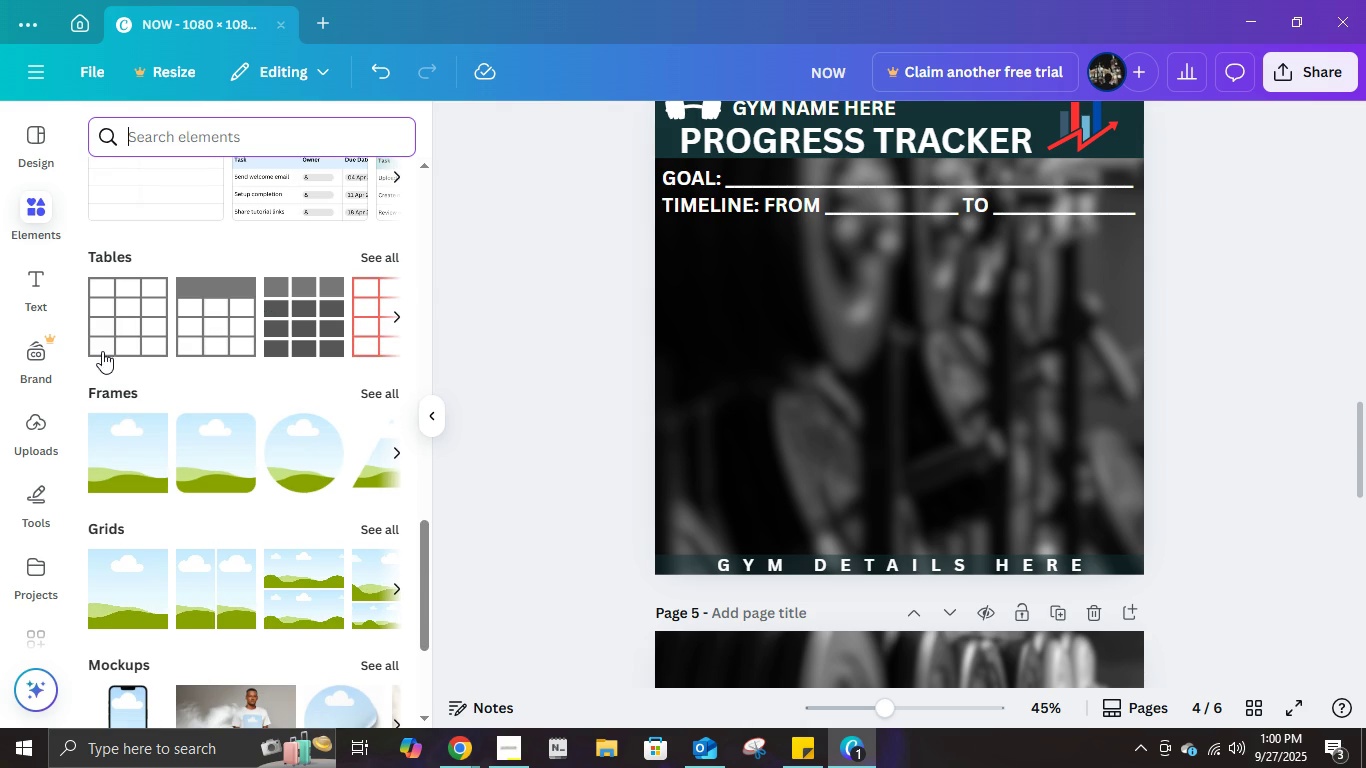 
left_click([104, 349])
 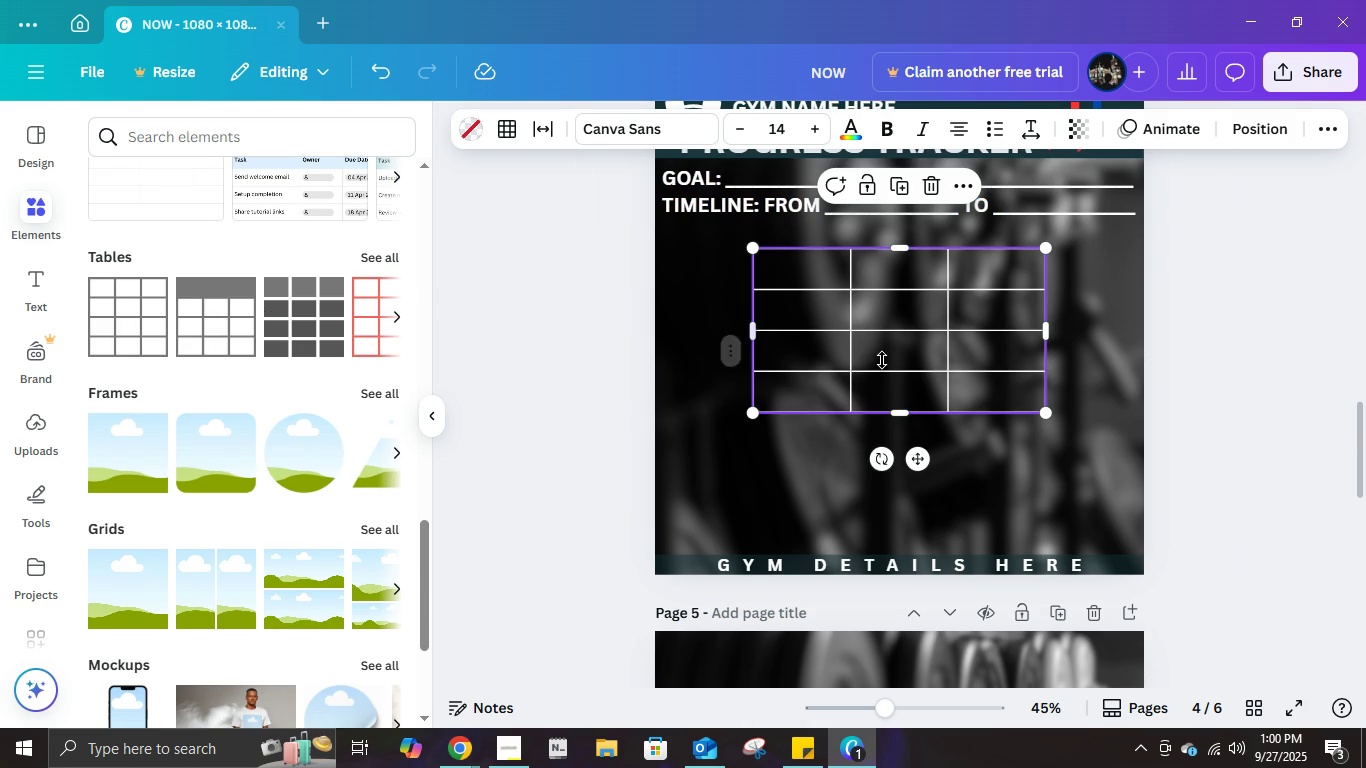 
mouse_move([859, 332])
 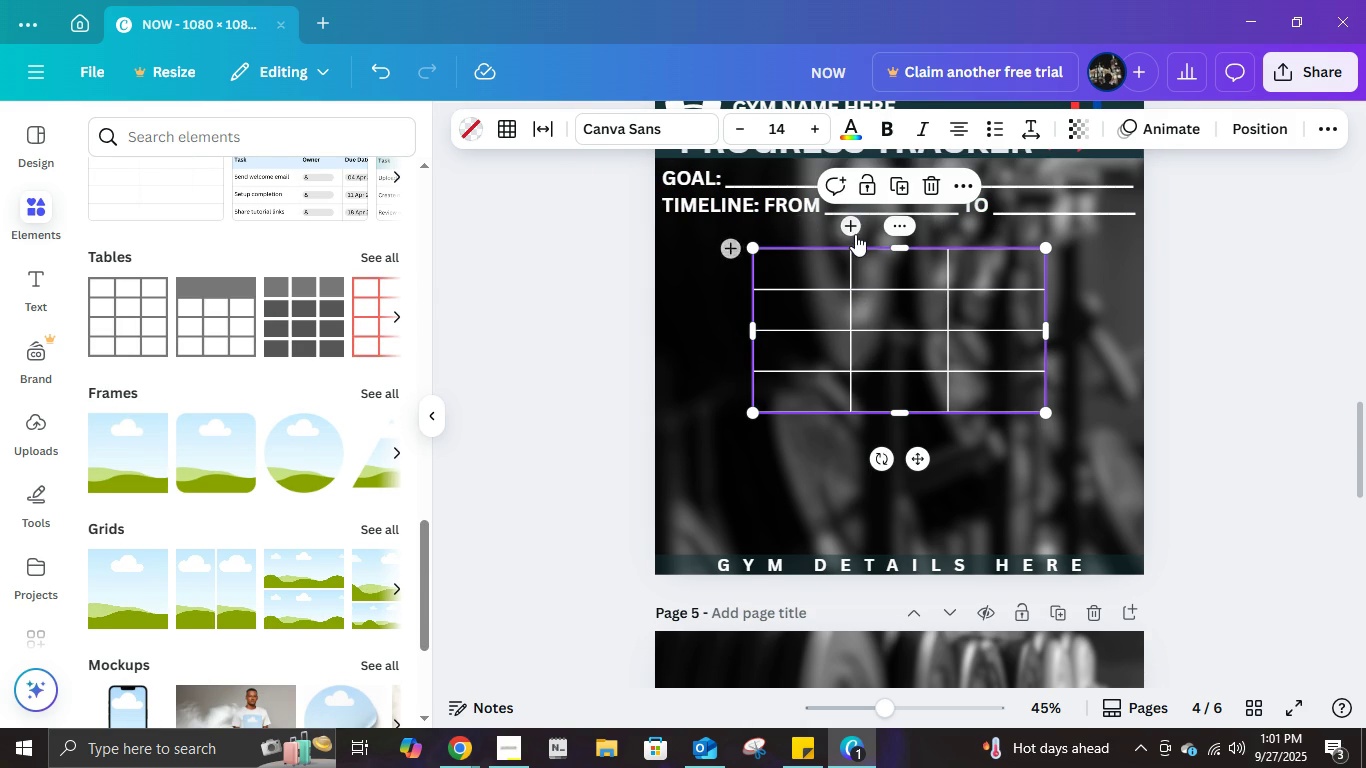 
double_click([855, 225])
 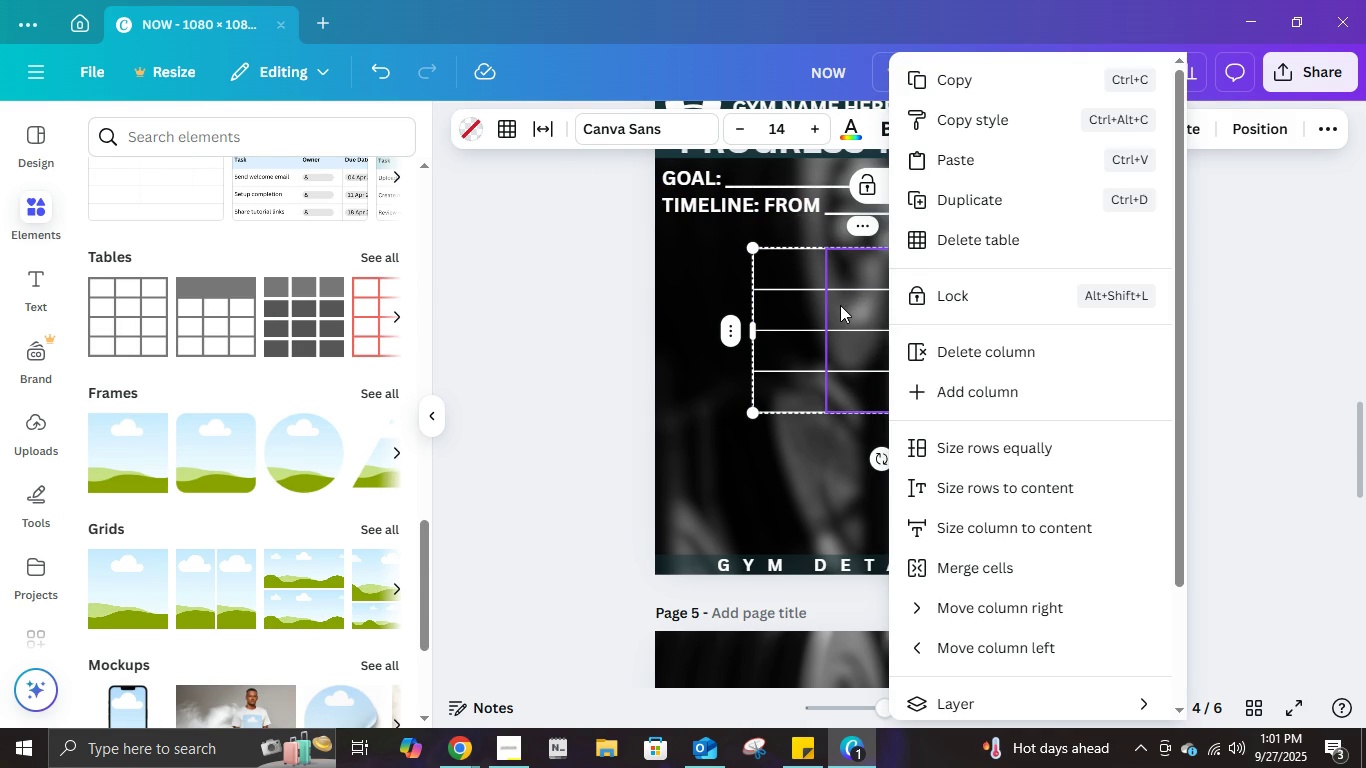 
left_click([840, 305])
 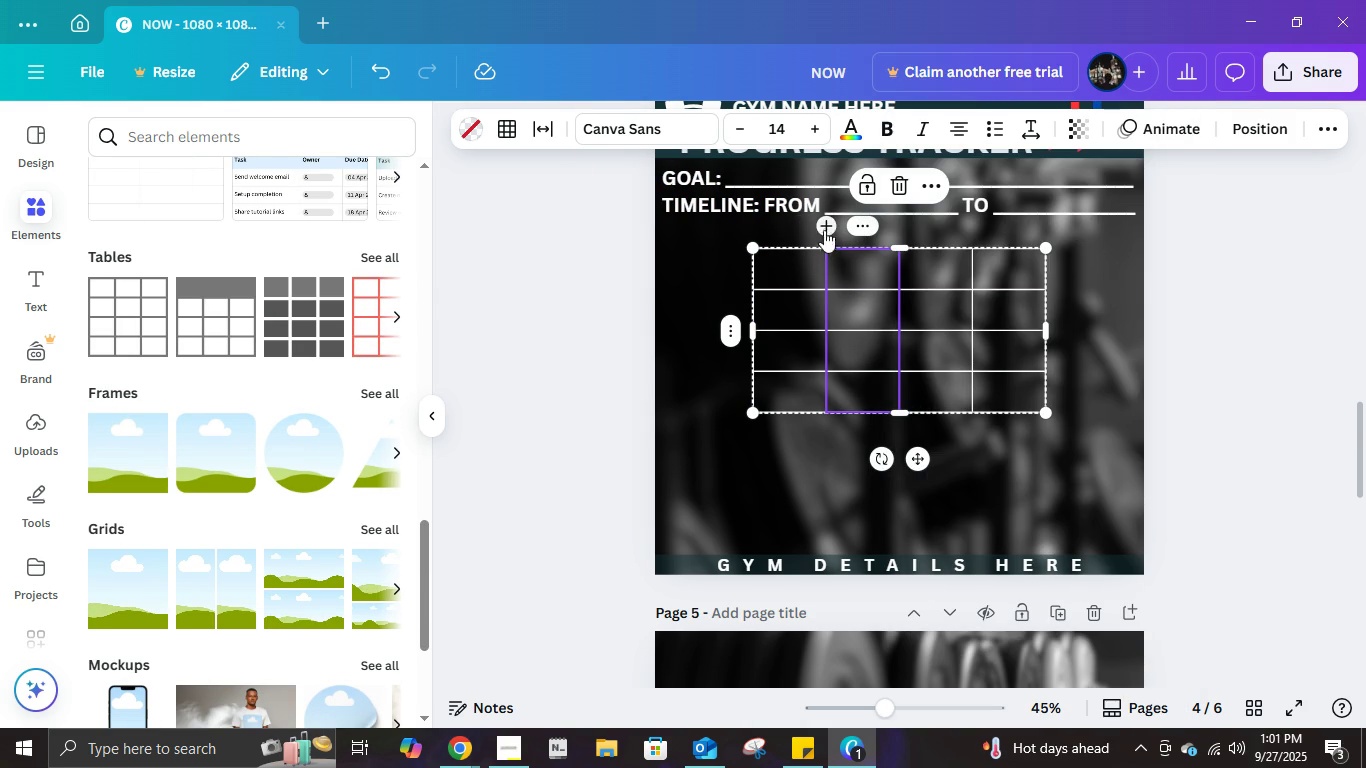 
left_click([824, 228])
 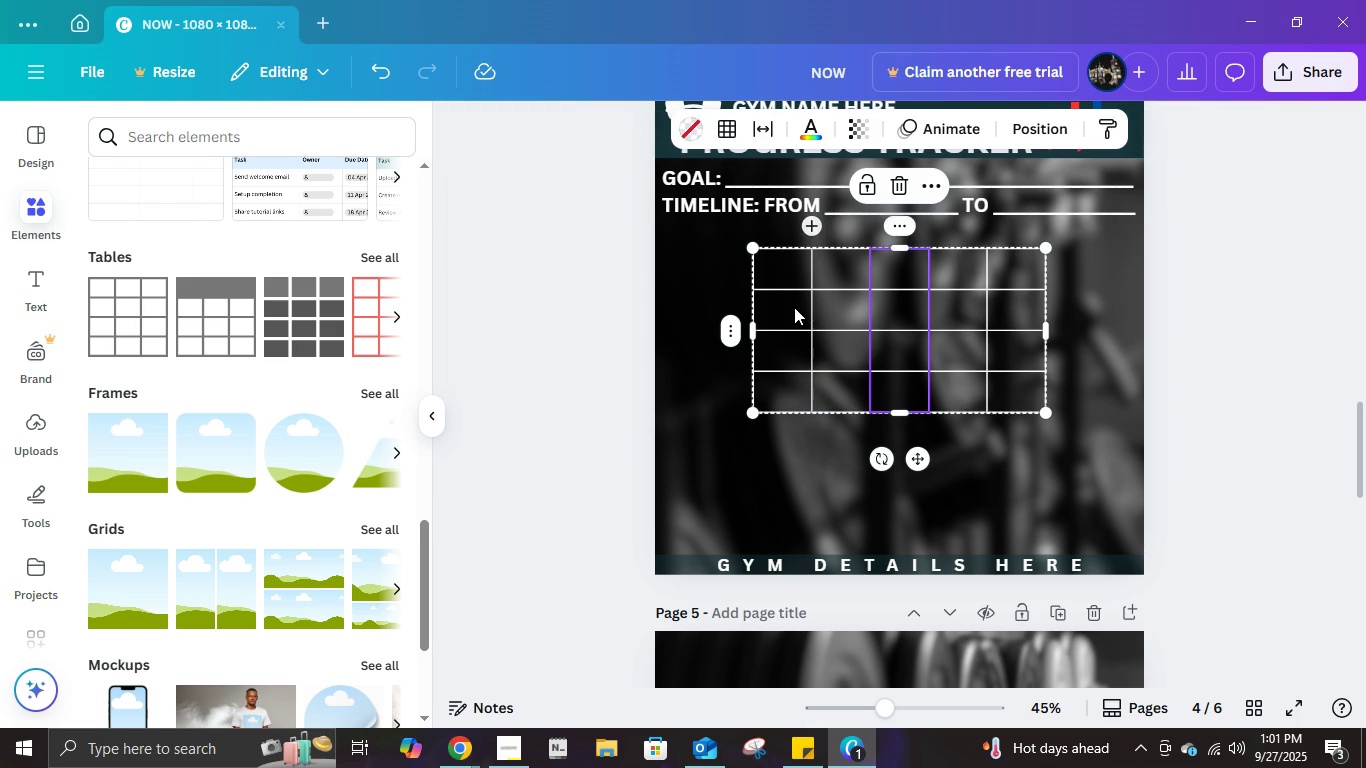 
left_click([794, 307])
 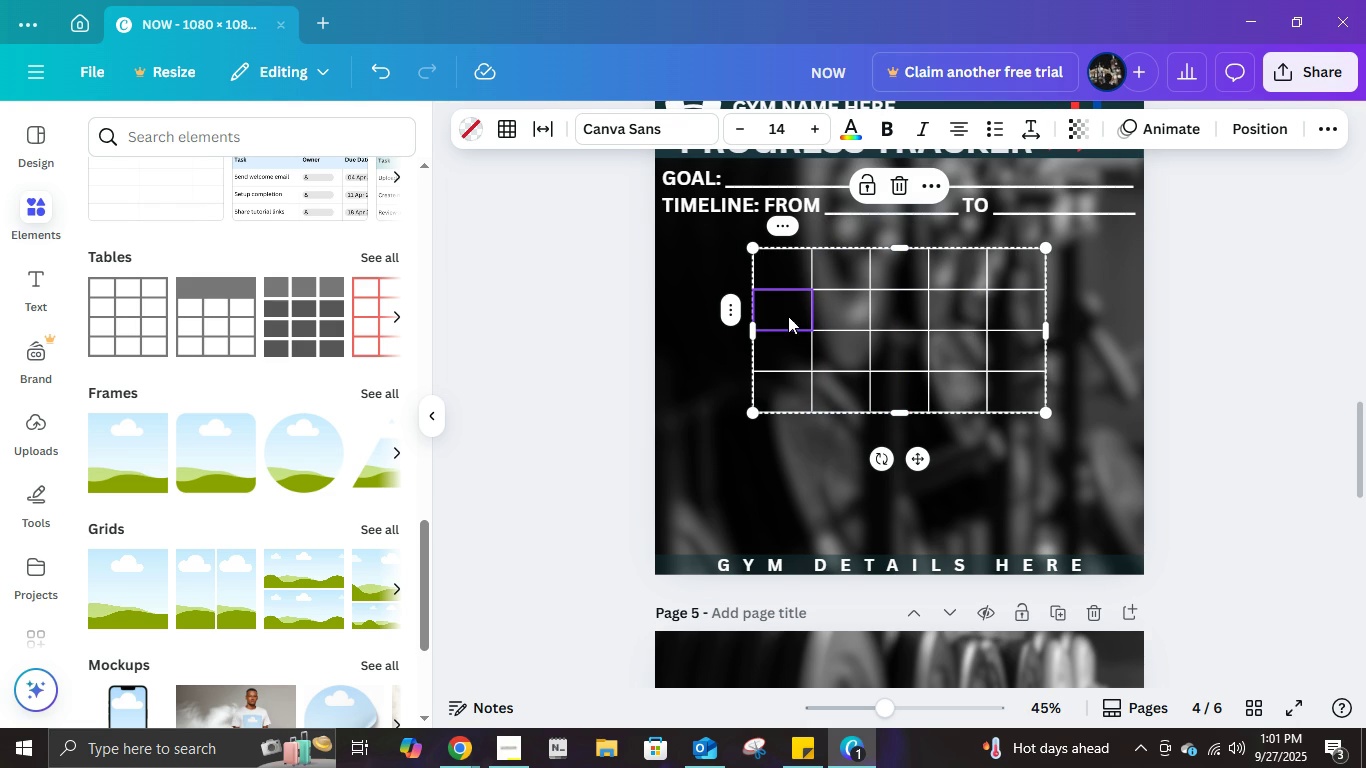 
mouse_move([780, 292])
 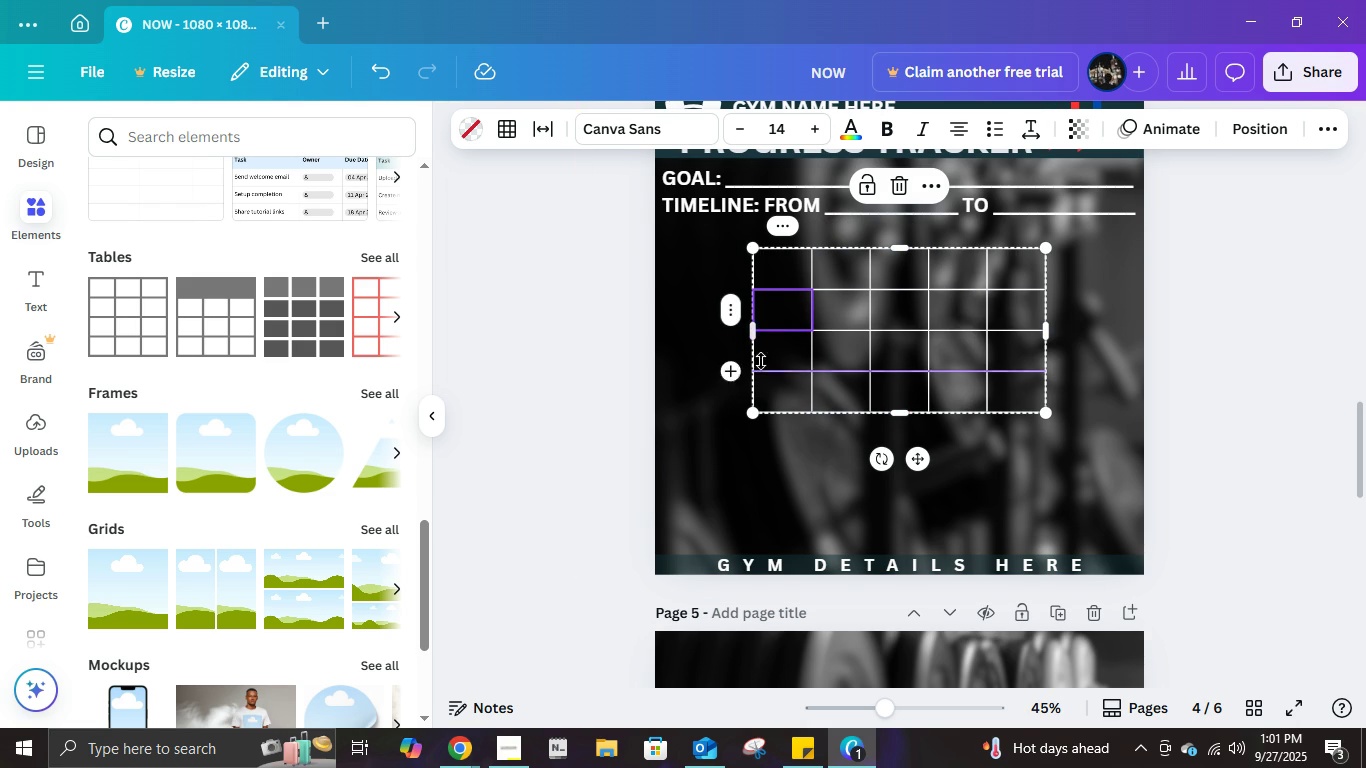 
left_click([737, 369])
 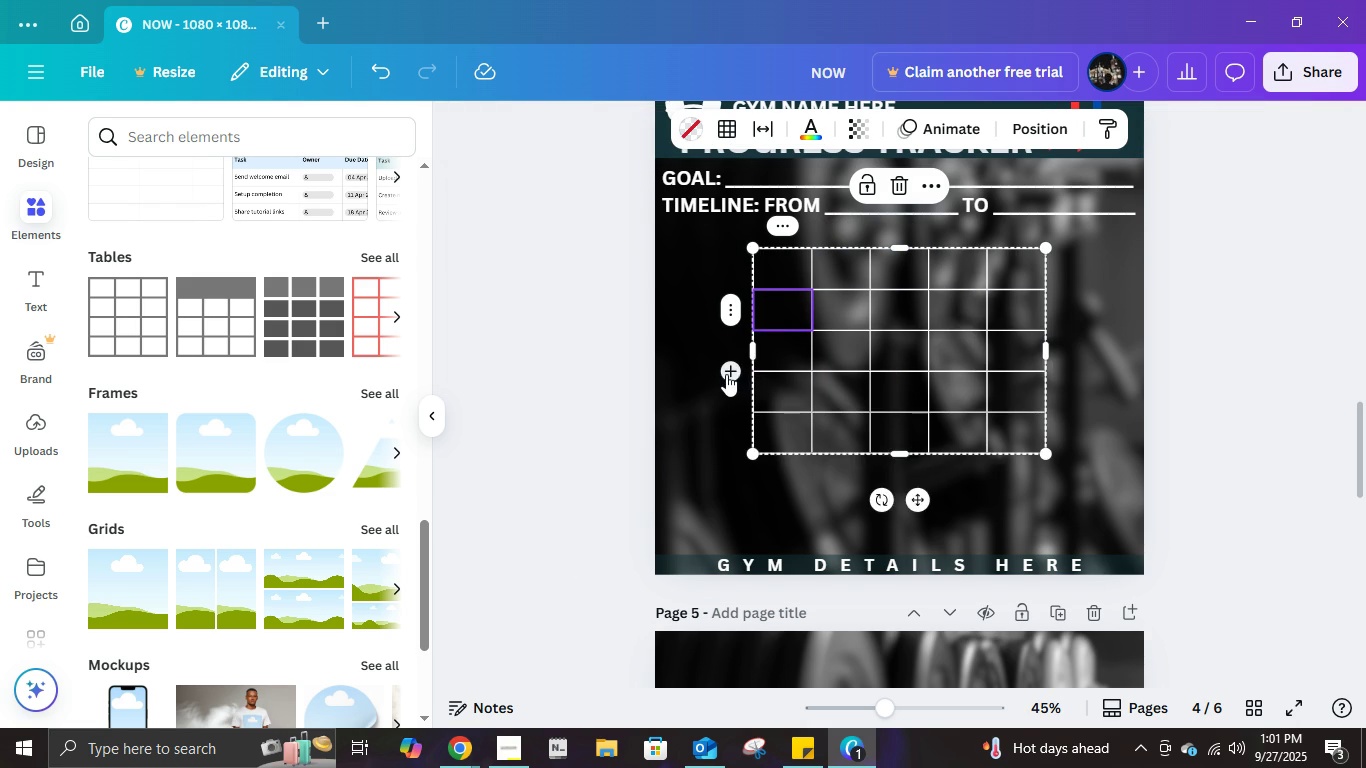 
left_click([726, 374])
 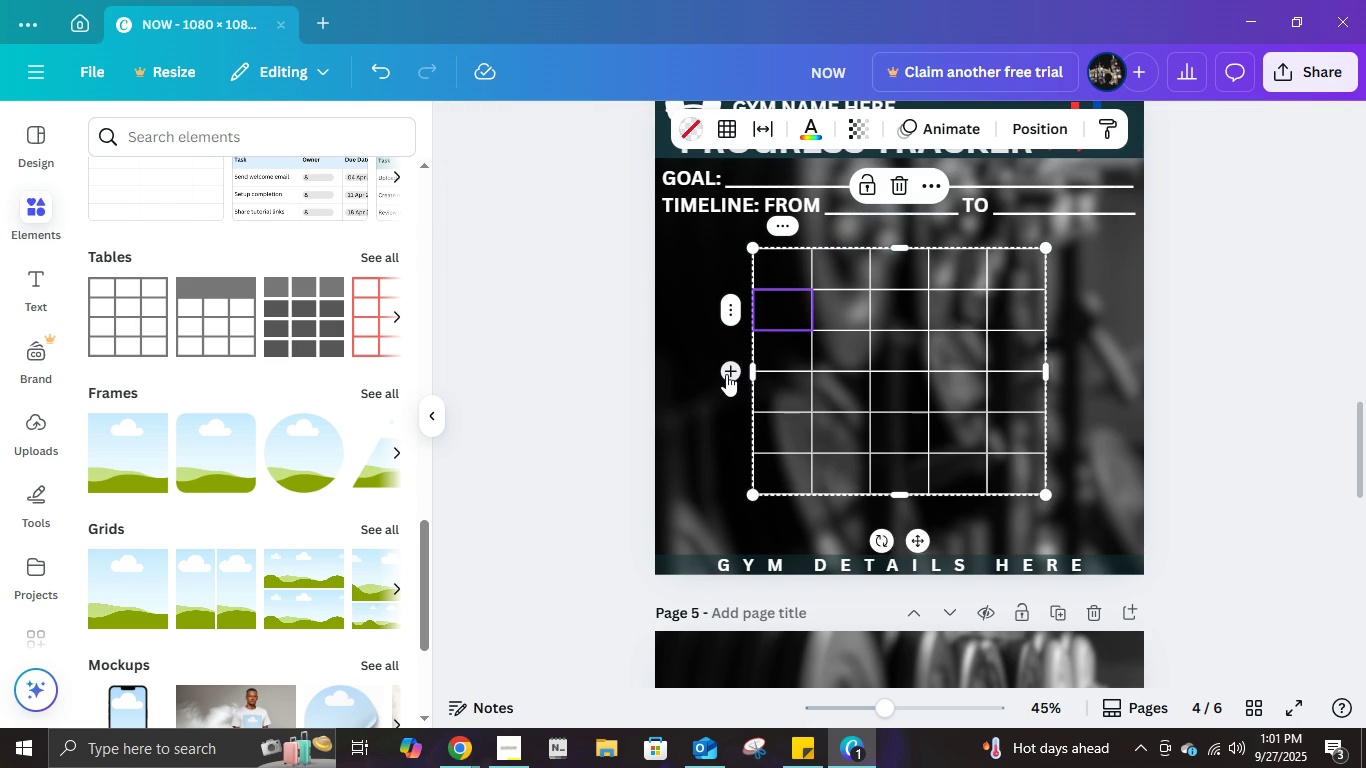 
left_click([726, 374])
 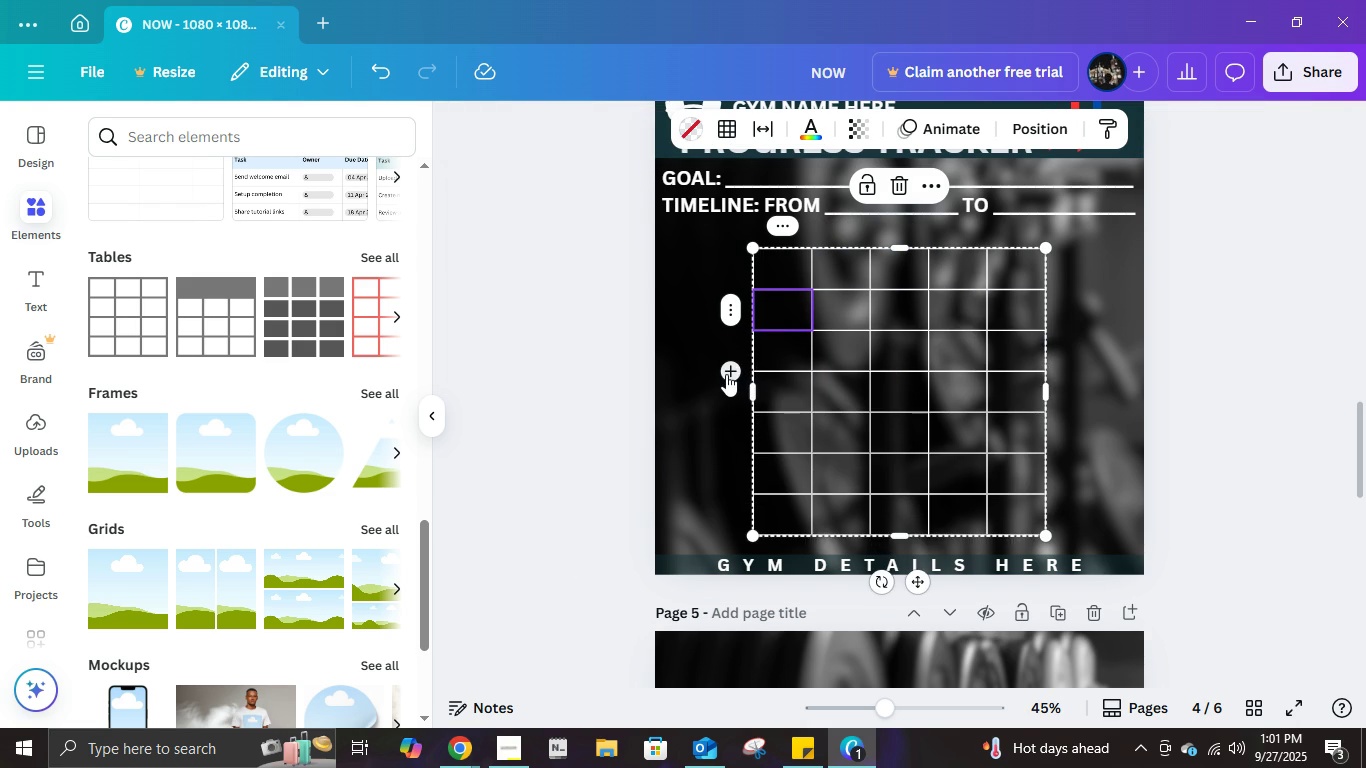 
left_click([726, 374])
 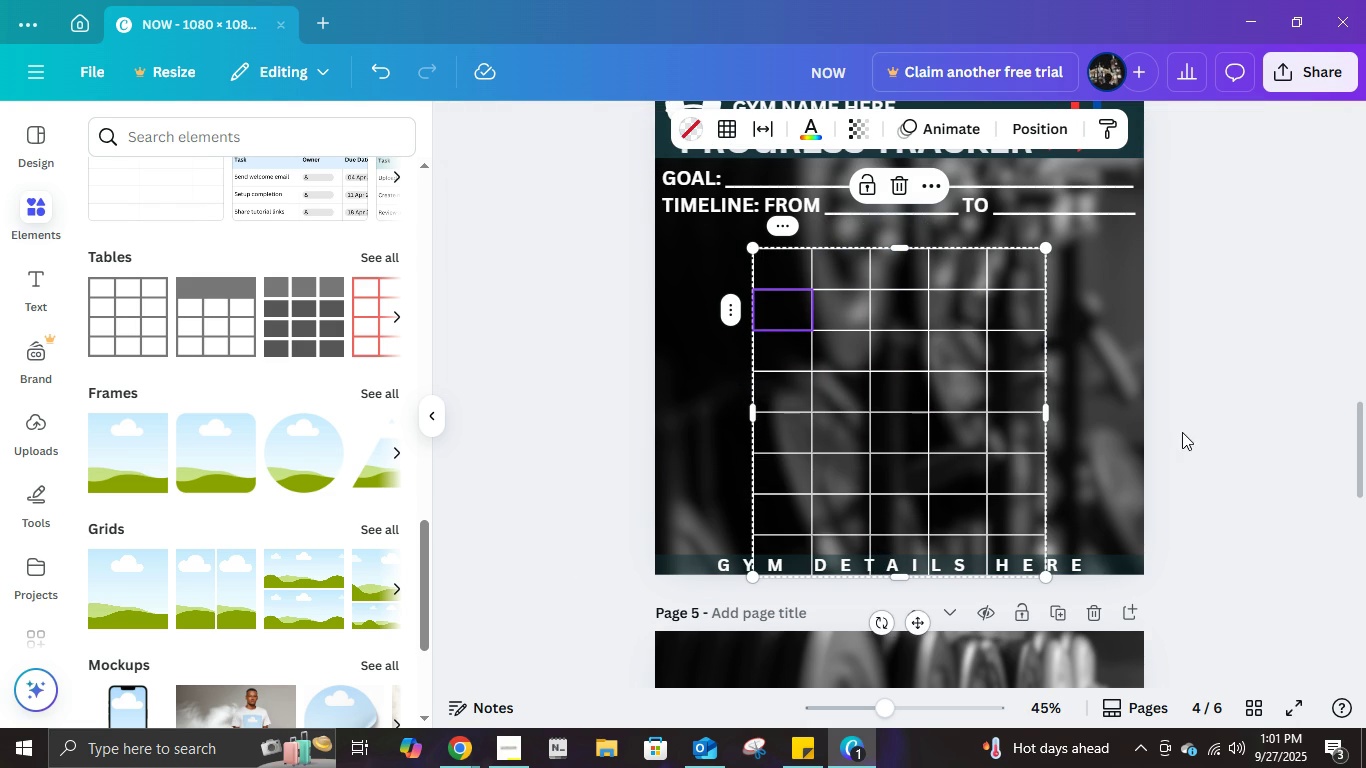 
left_click([1242, 402])